 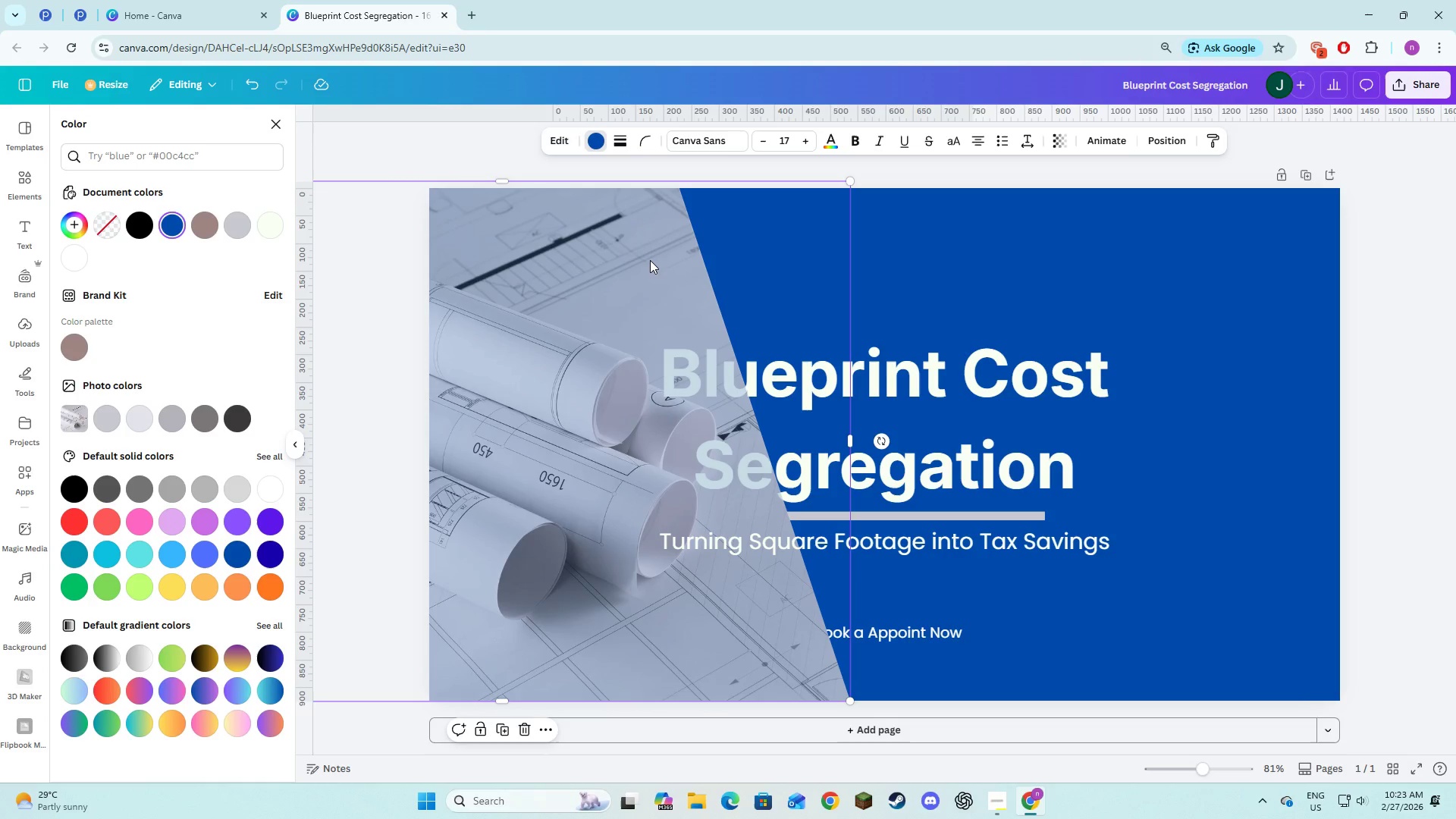 
key(Alt+Control+A)
 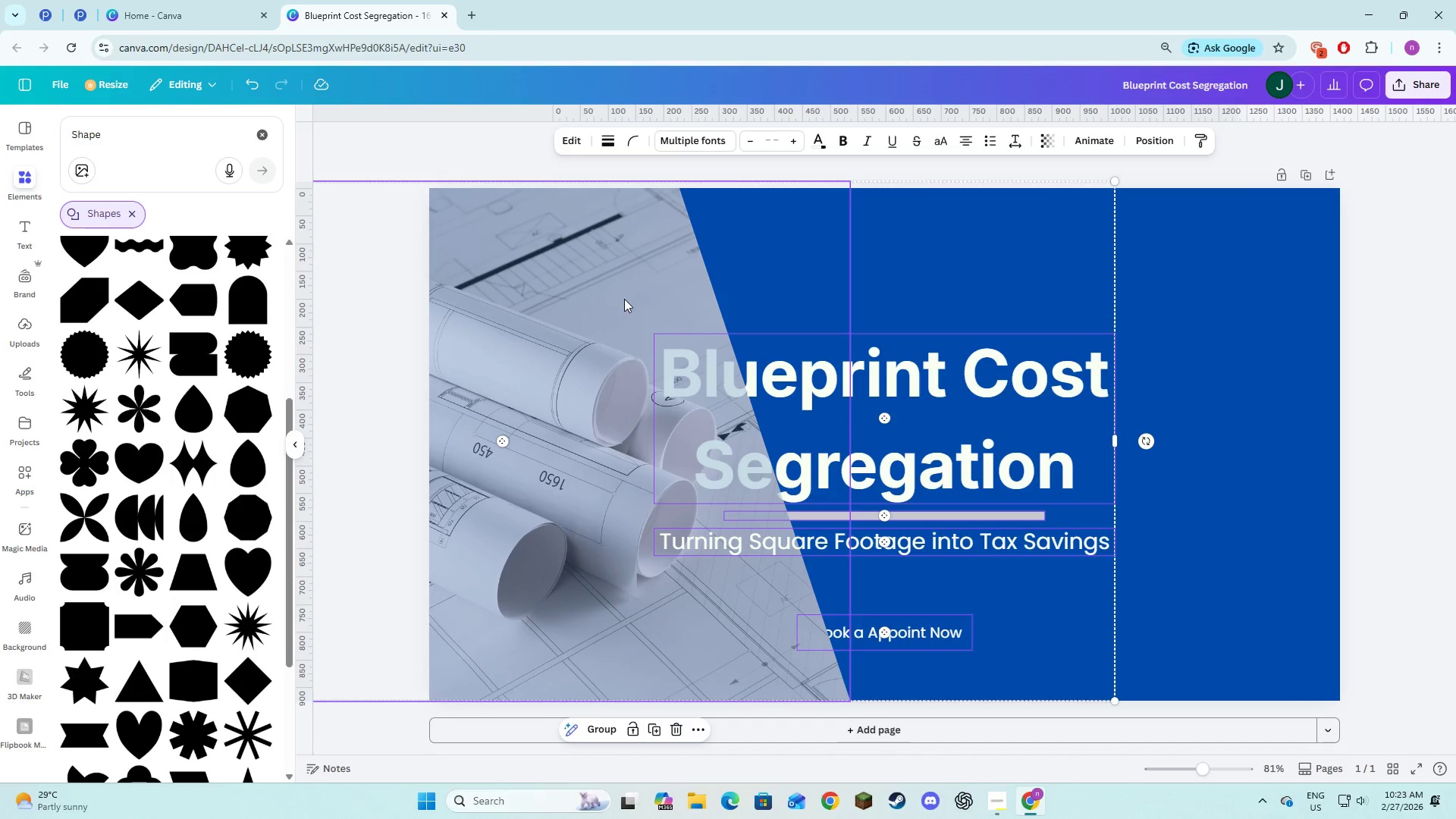 
left_click_drag(start_coordinate=[595, 299], to_coordinate=[692, 297])
 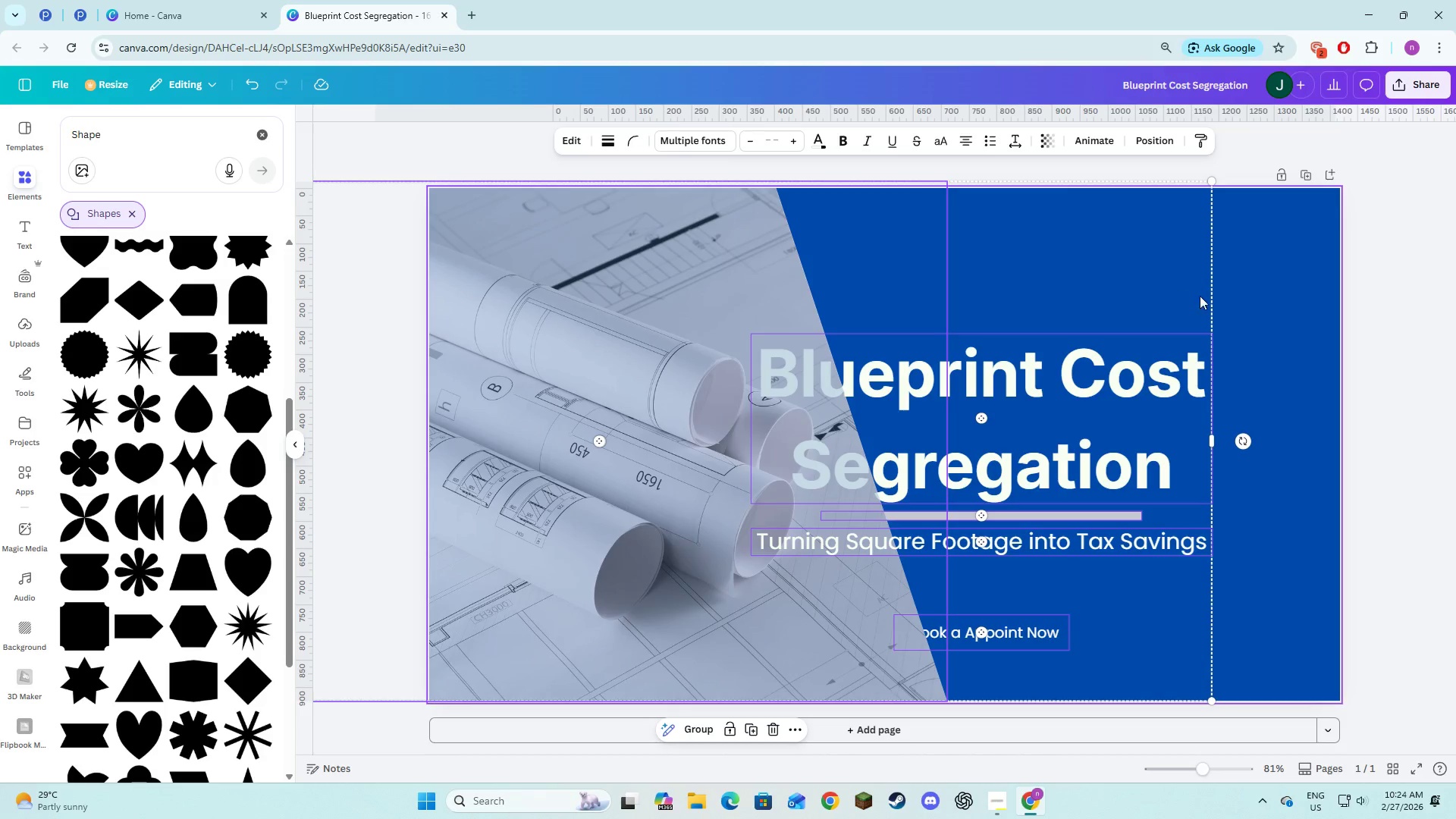 
left_click([1292, 318])
 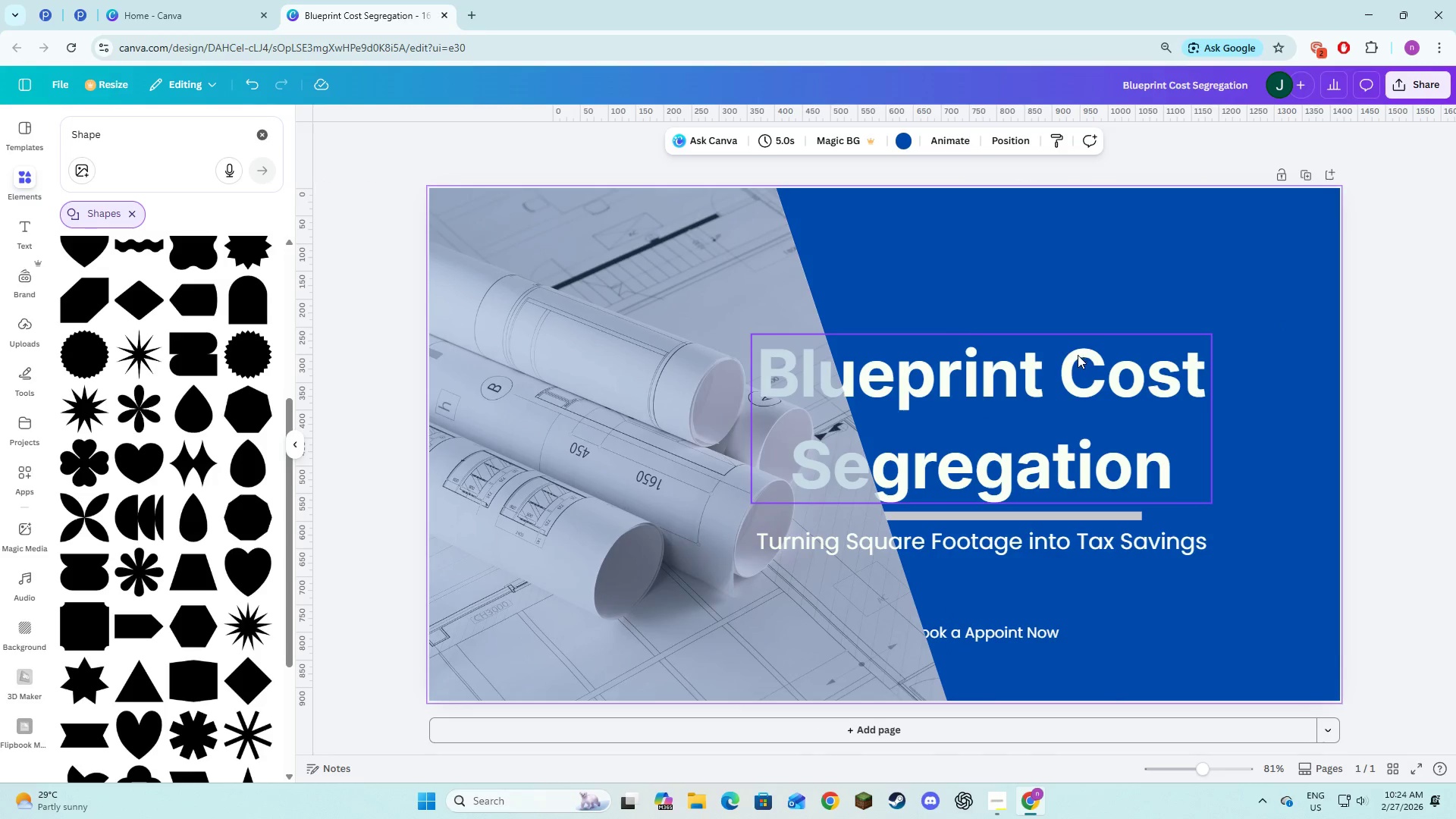 
left_click([1076, 357])
 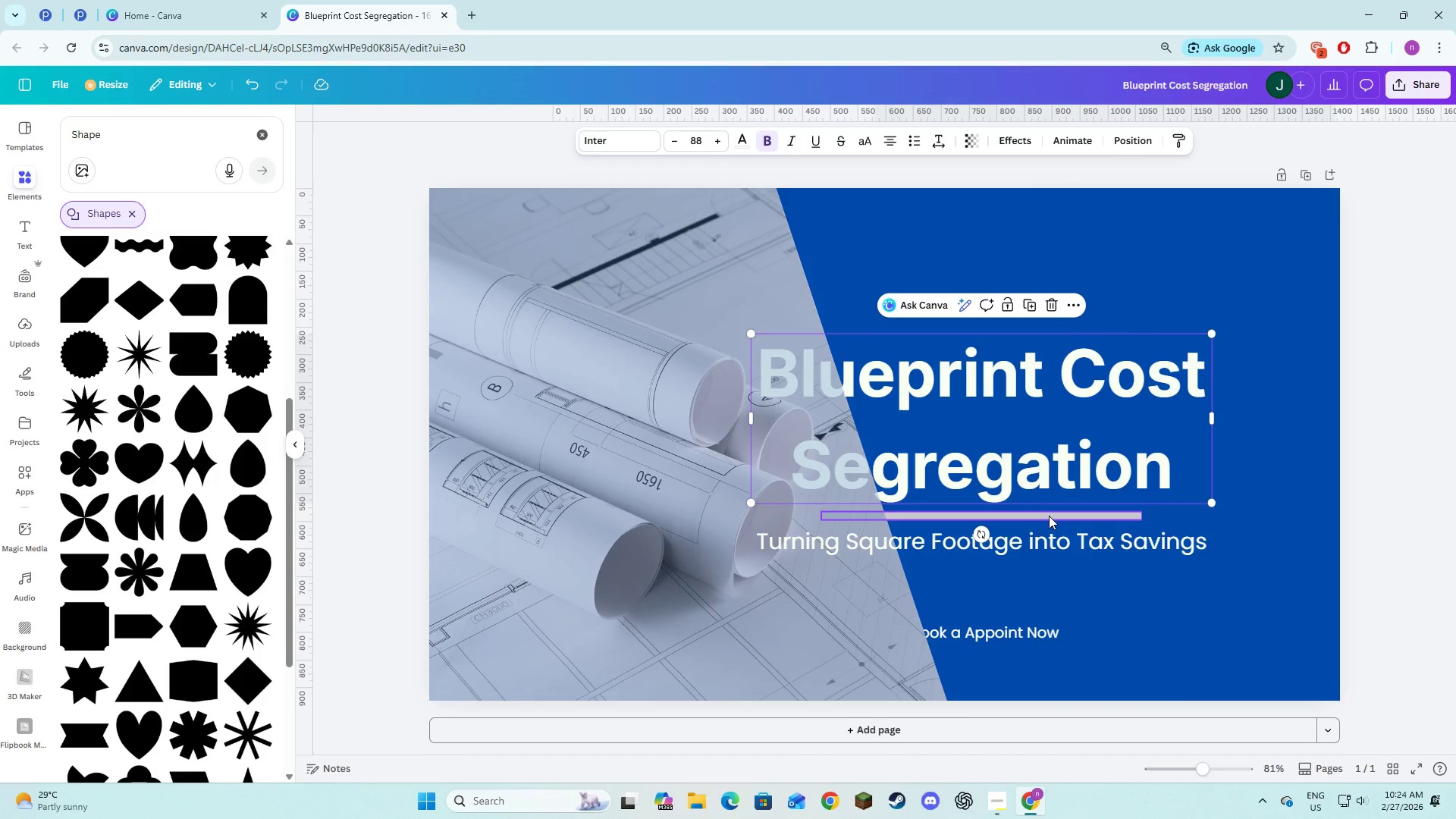 
hold_key(key=ShiftLeft, duration=1.51)
left_click([1049, 516])
 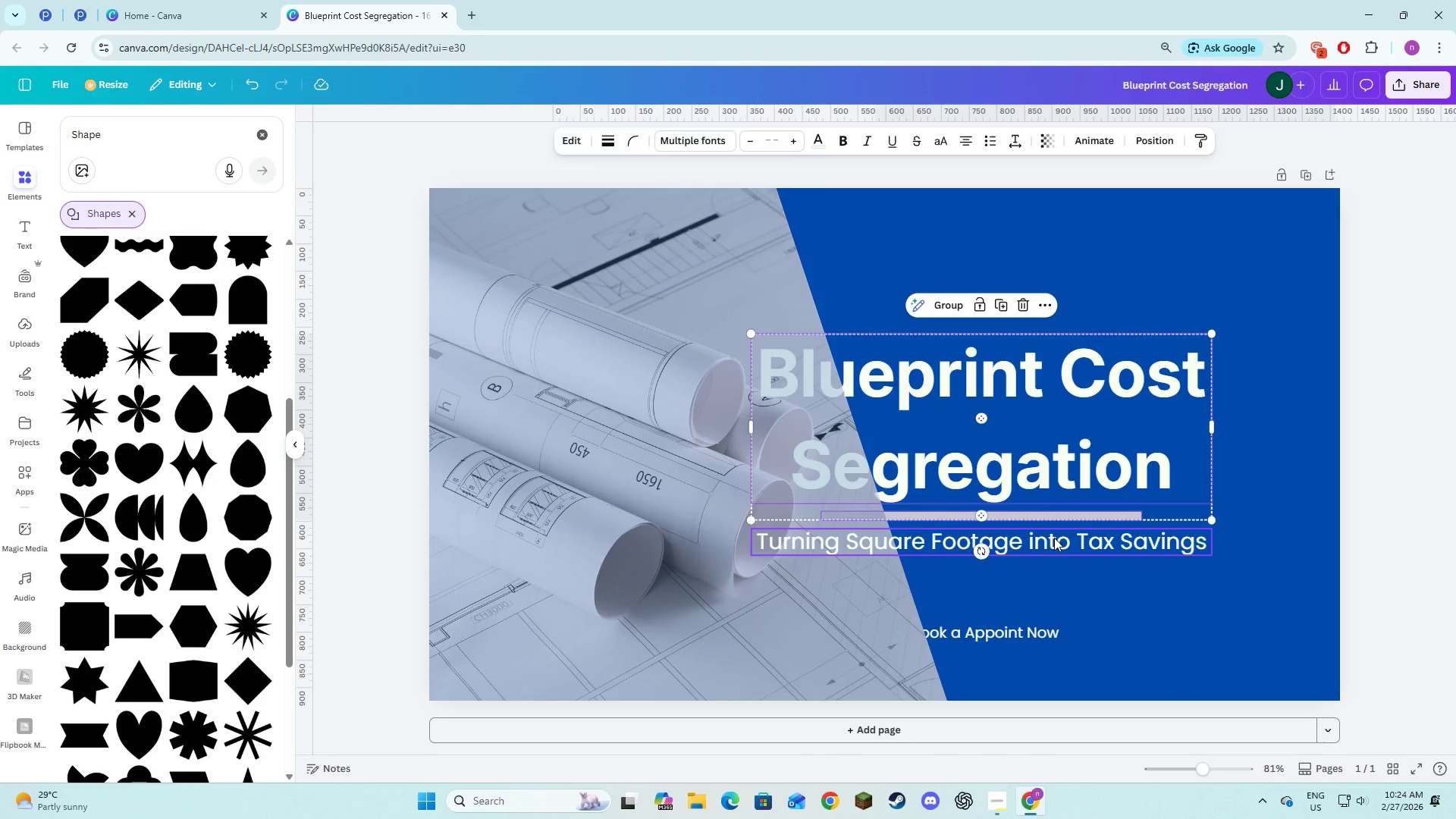 
left_click([1054, 538])
 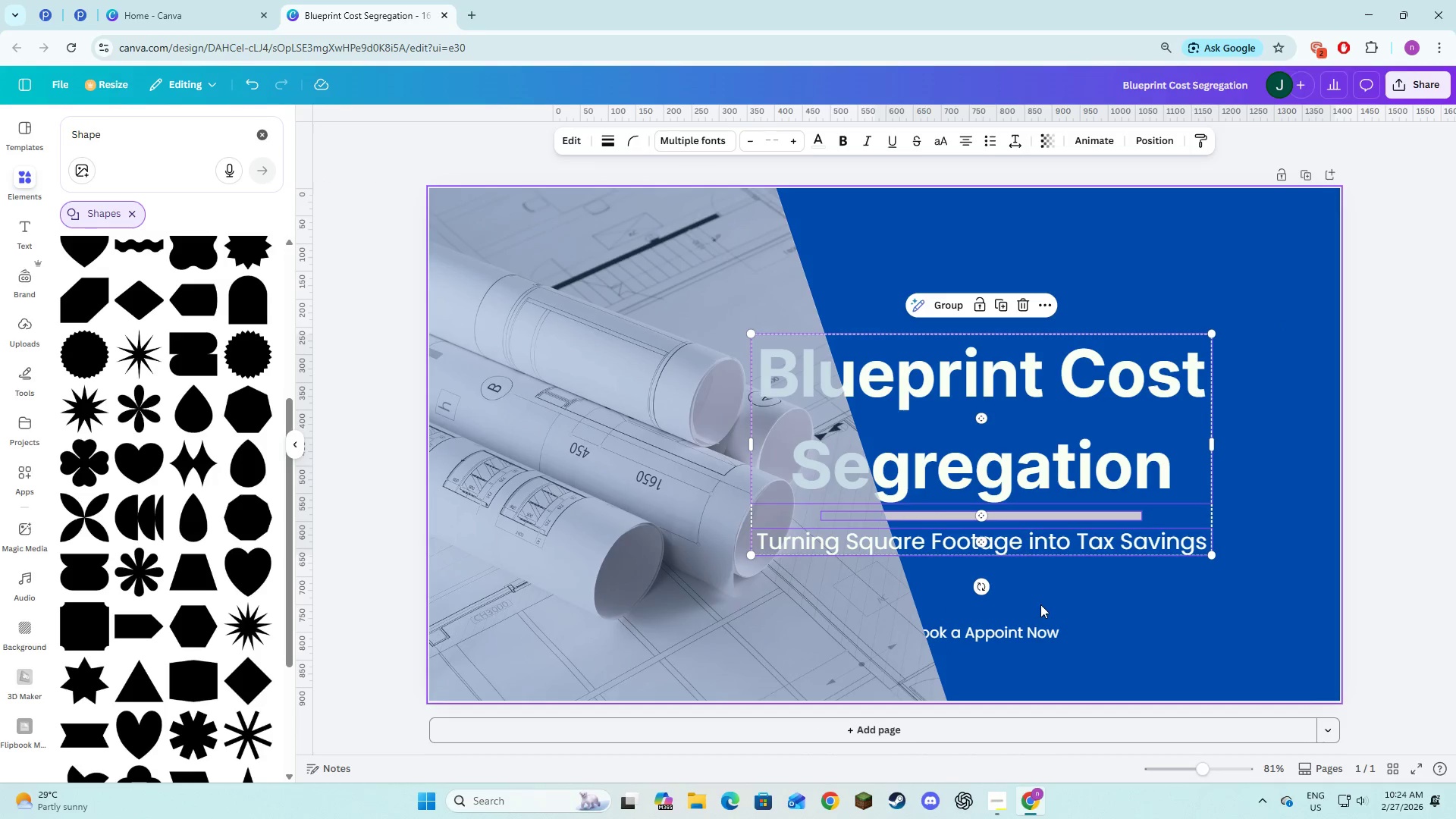 
hold_key(key=ShiftLeft, duration=1.5)
left_click([1031, 626])
 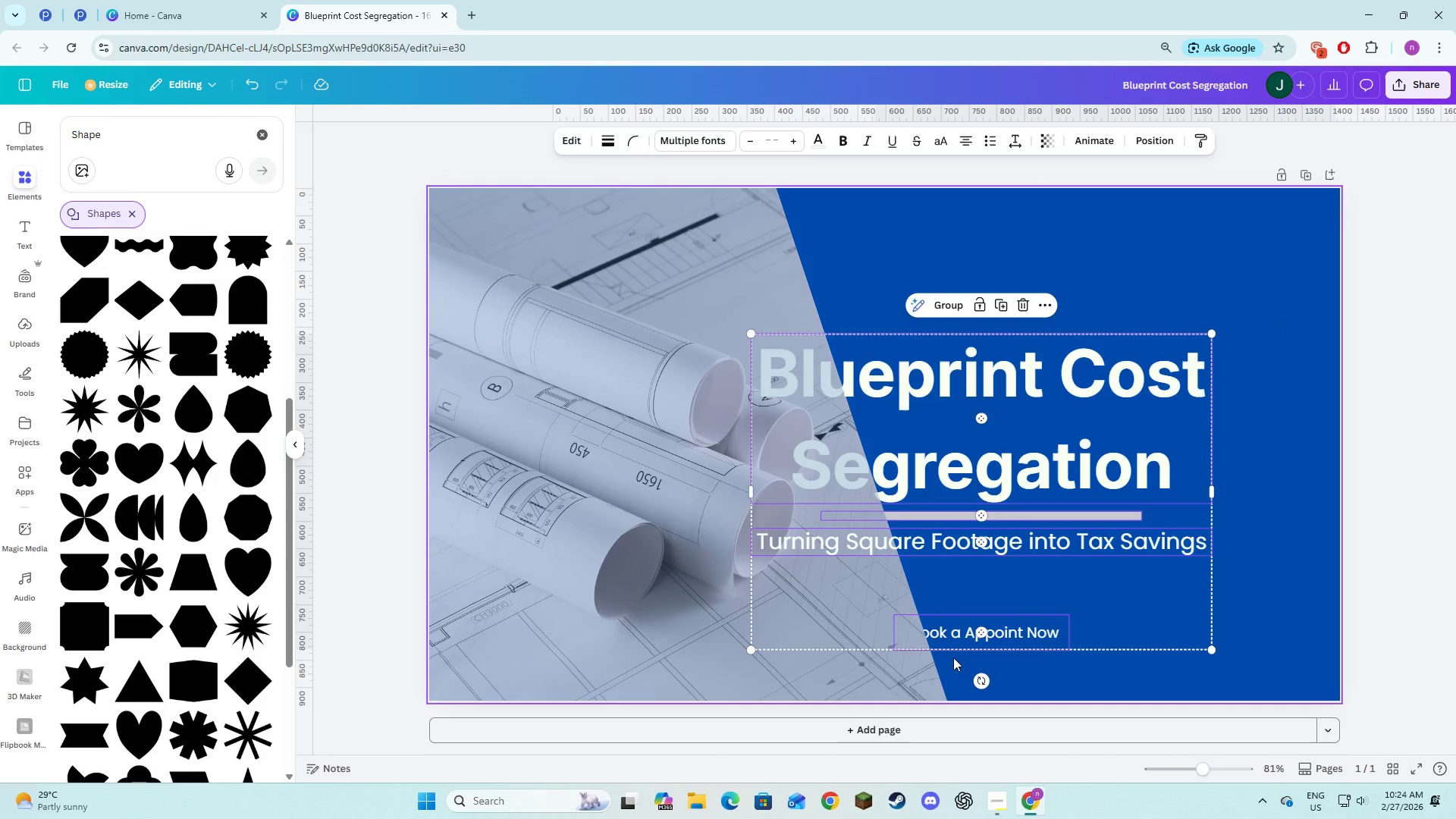 
hold_key(key=ShiftLeft, duration=1.5)
 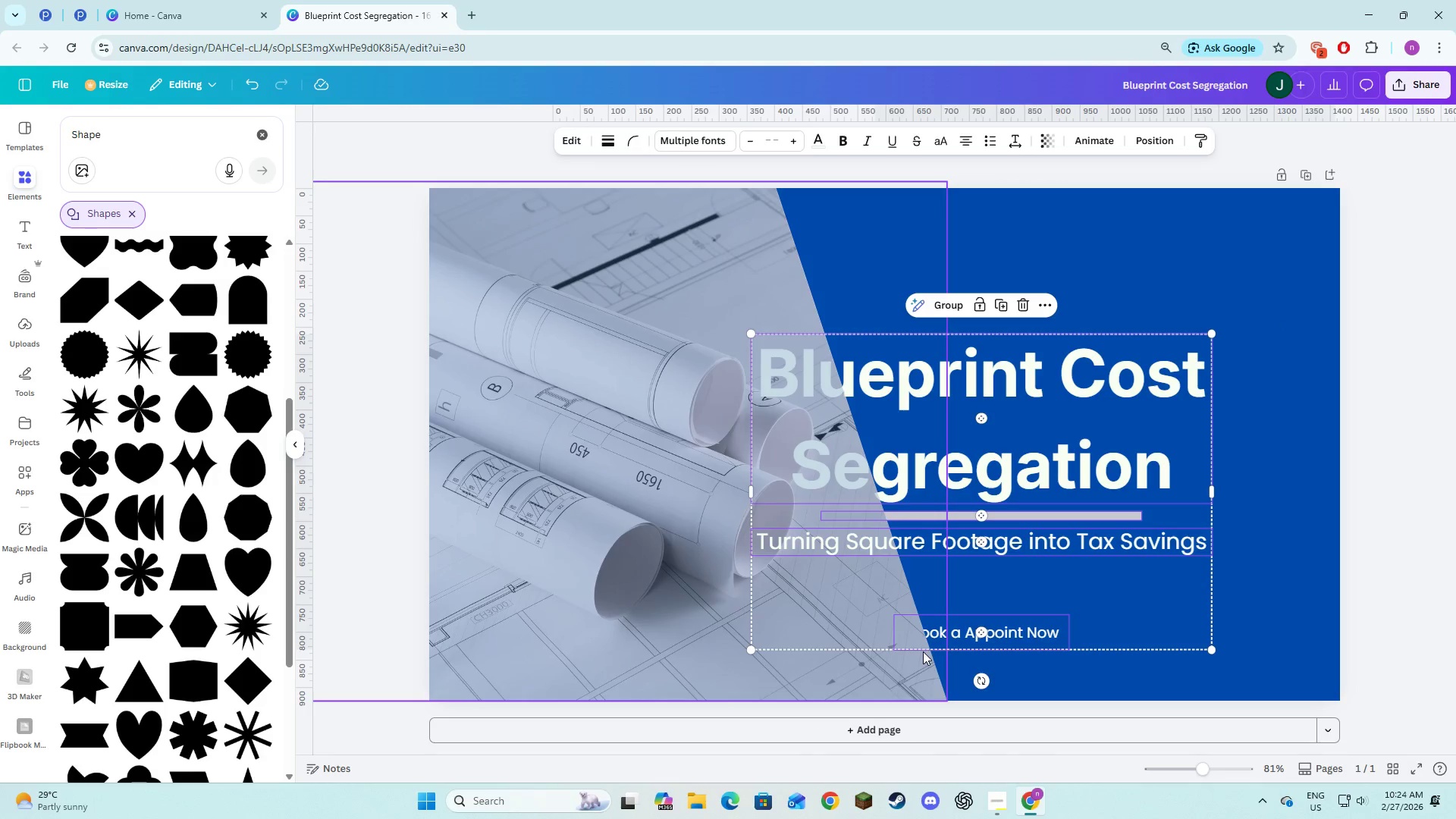 
hold_key(key=ShiftLeft, duration=1.53)
 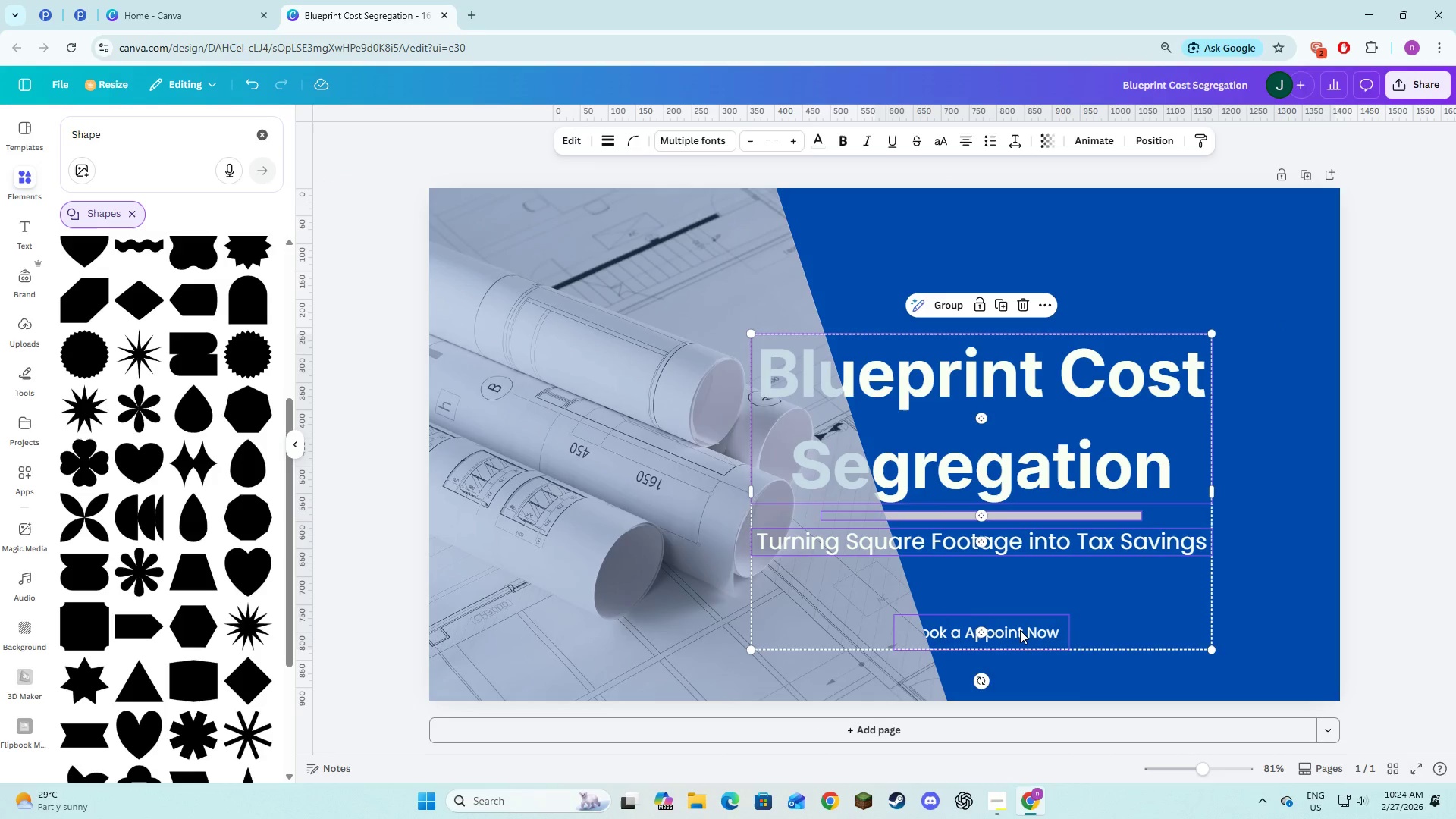 
hold_key(key=ShiftLeft, duration=1.52)
left_click([1020, 630])
 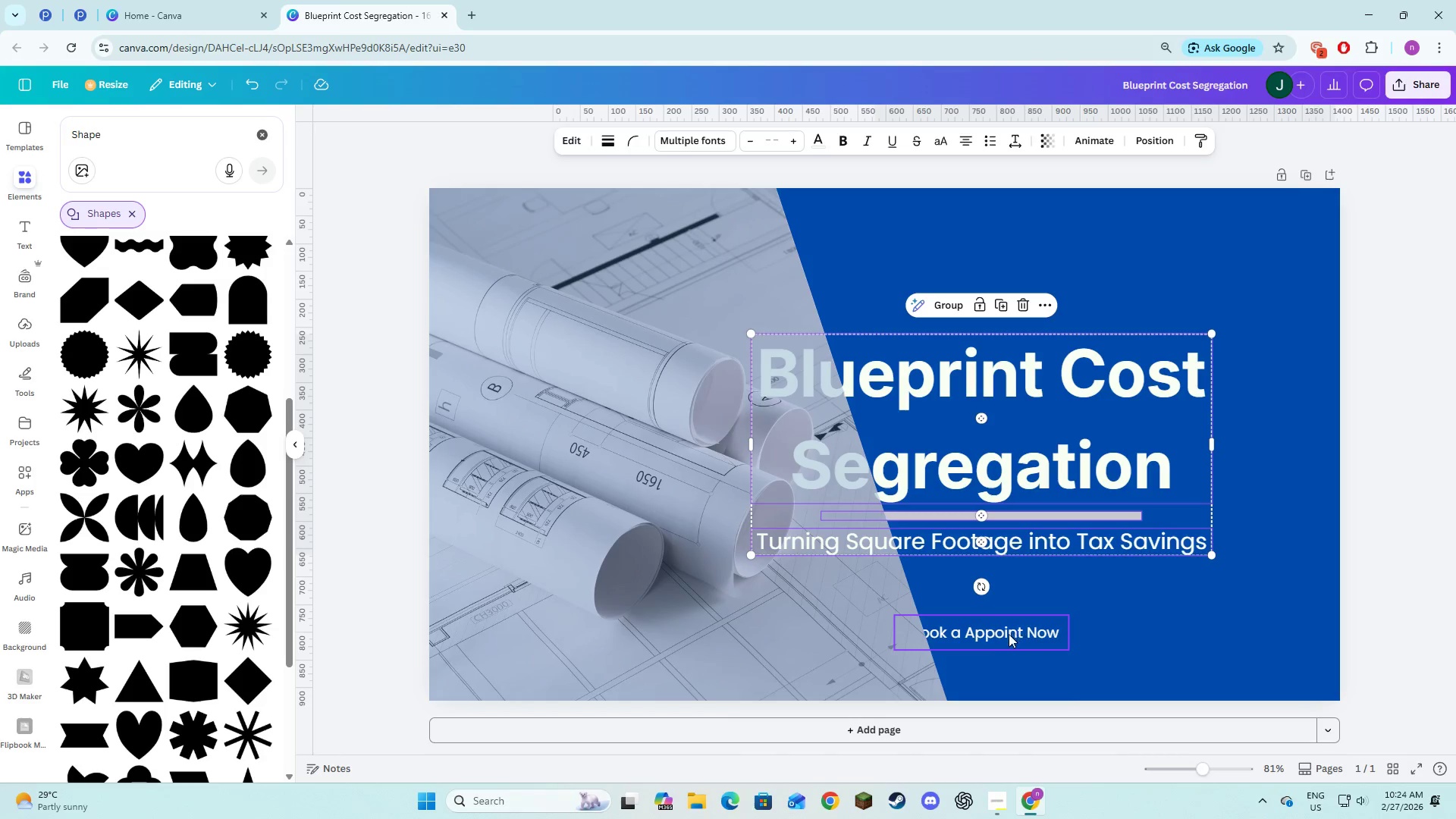 
left_click([1006, 634])
 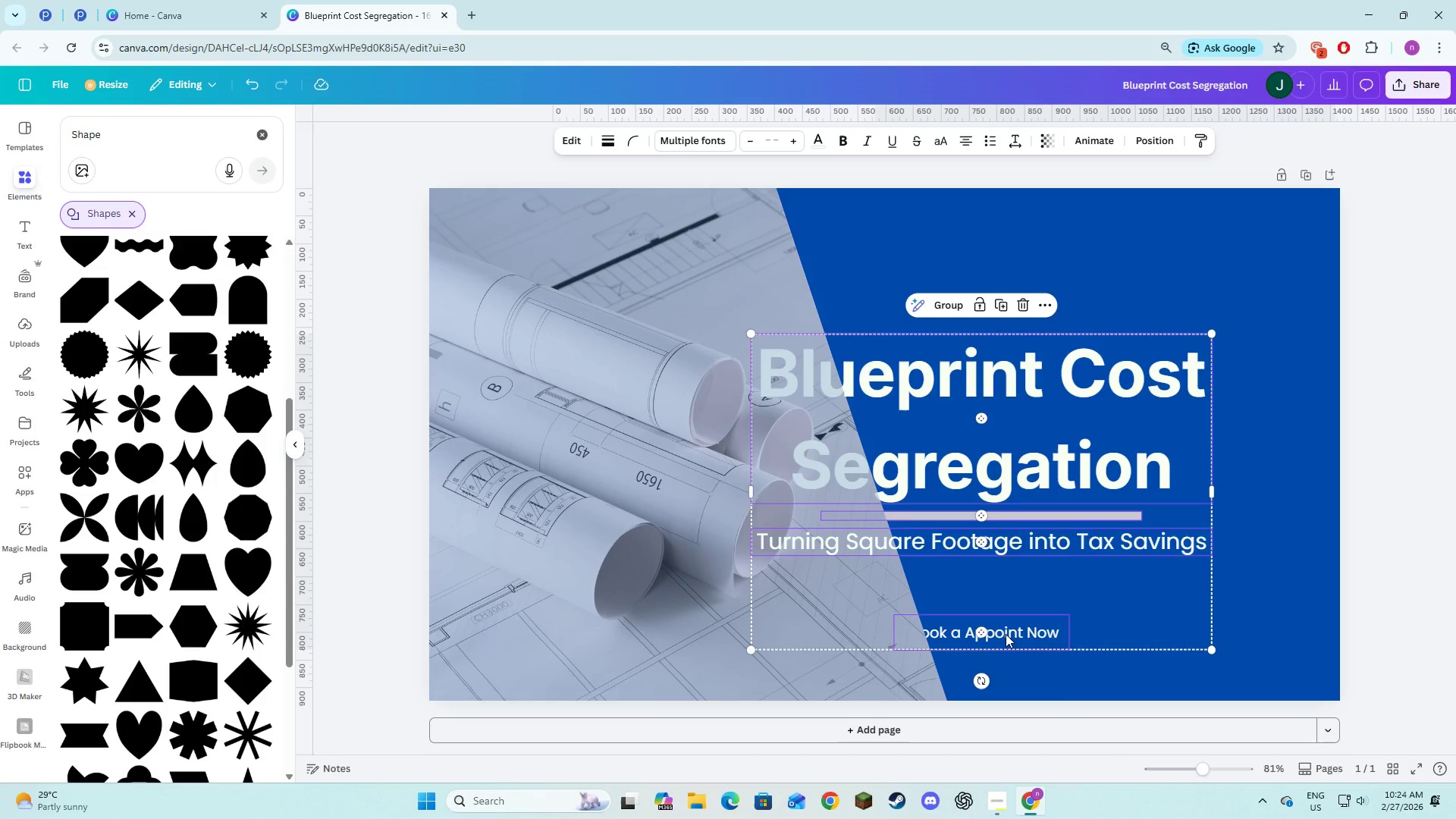 
hold_key(key=ShiftLeft, duration=1.25)
 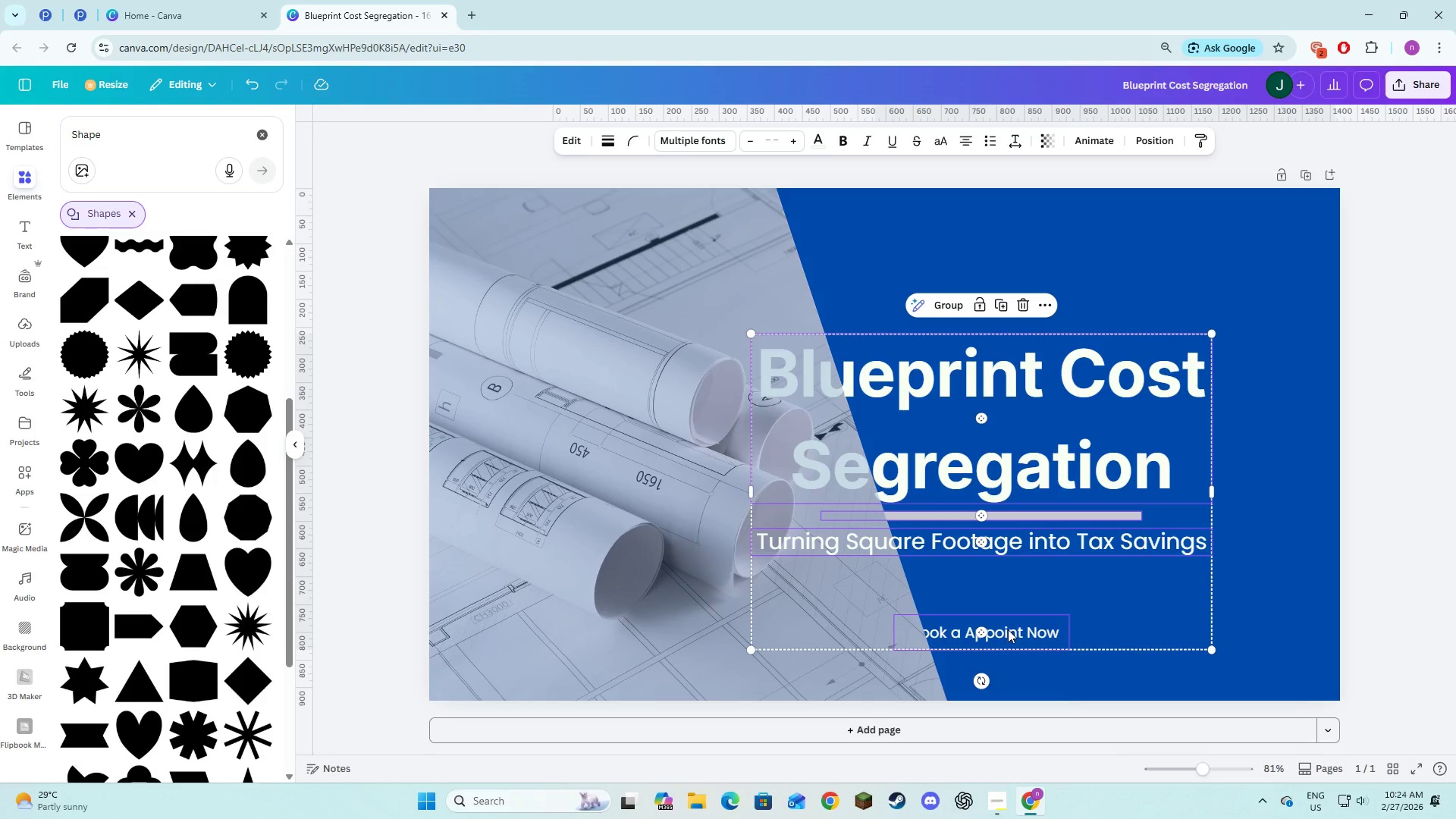 
left_click_drag(start_coordinate=[1008, 629], to_coordinate=[908, 583])
 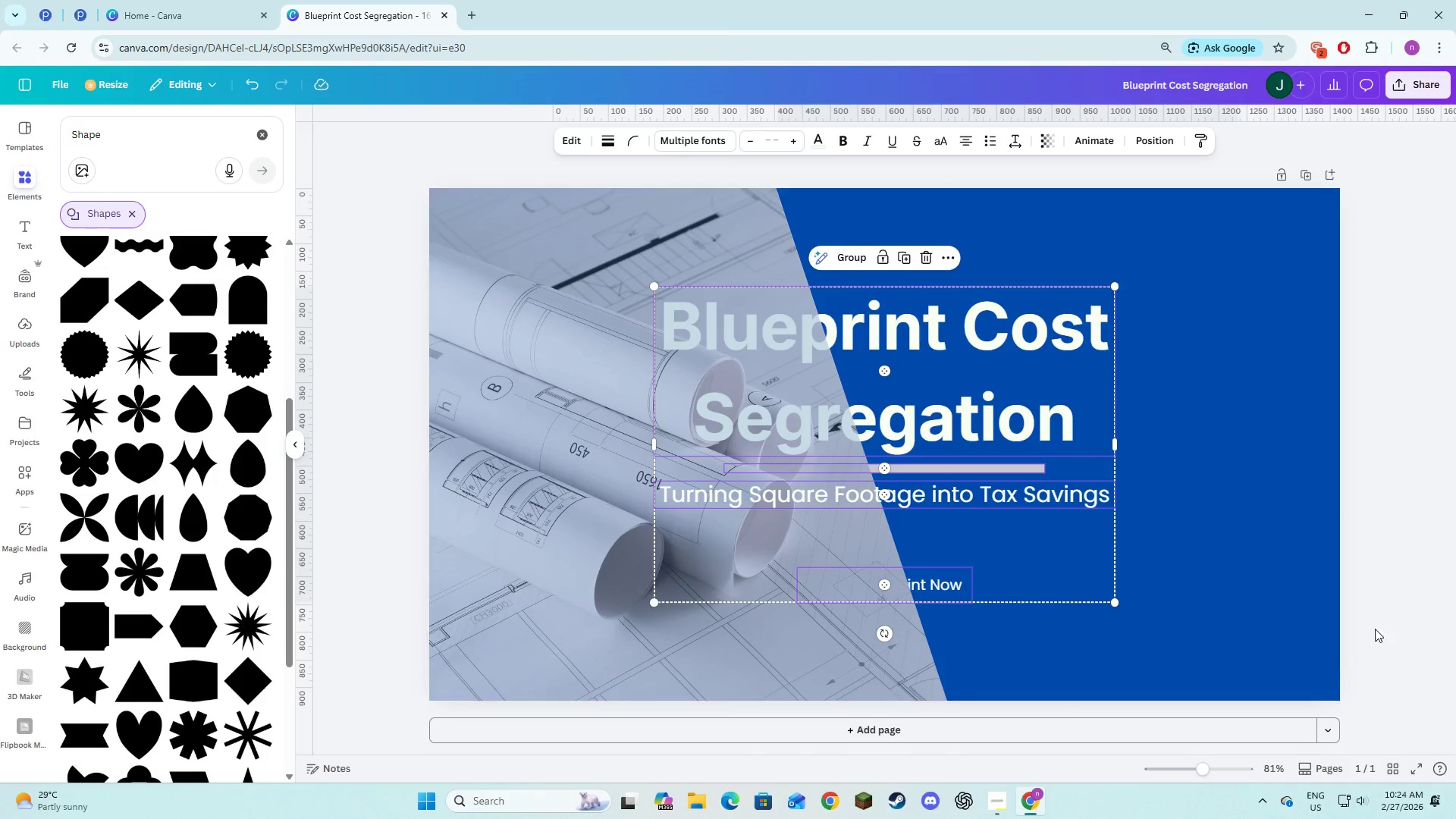 
left_click([1410, 586])
 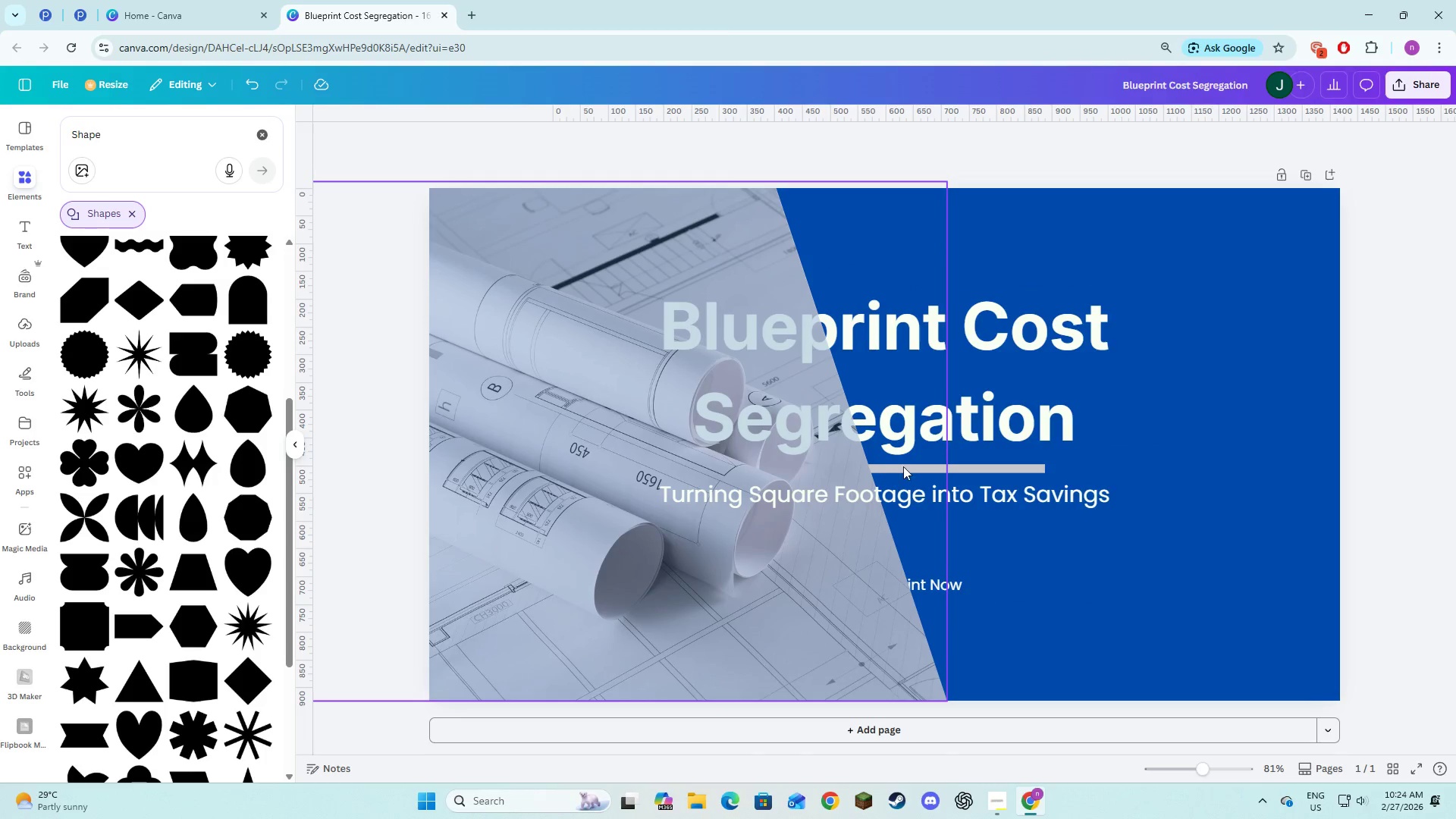 
left_click([905, 466])
 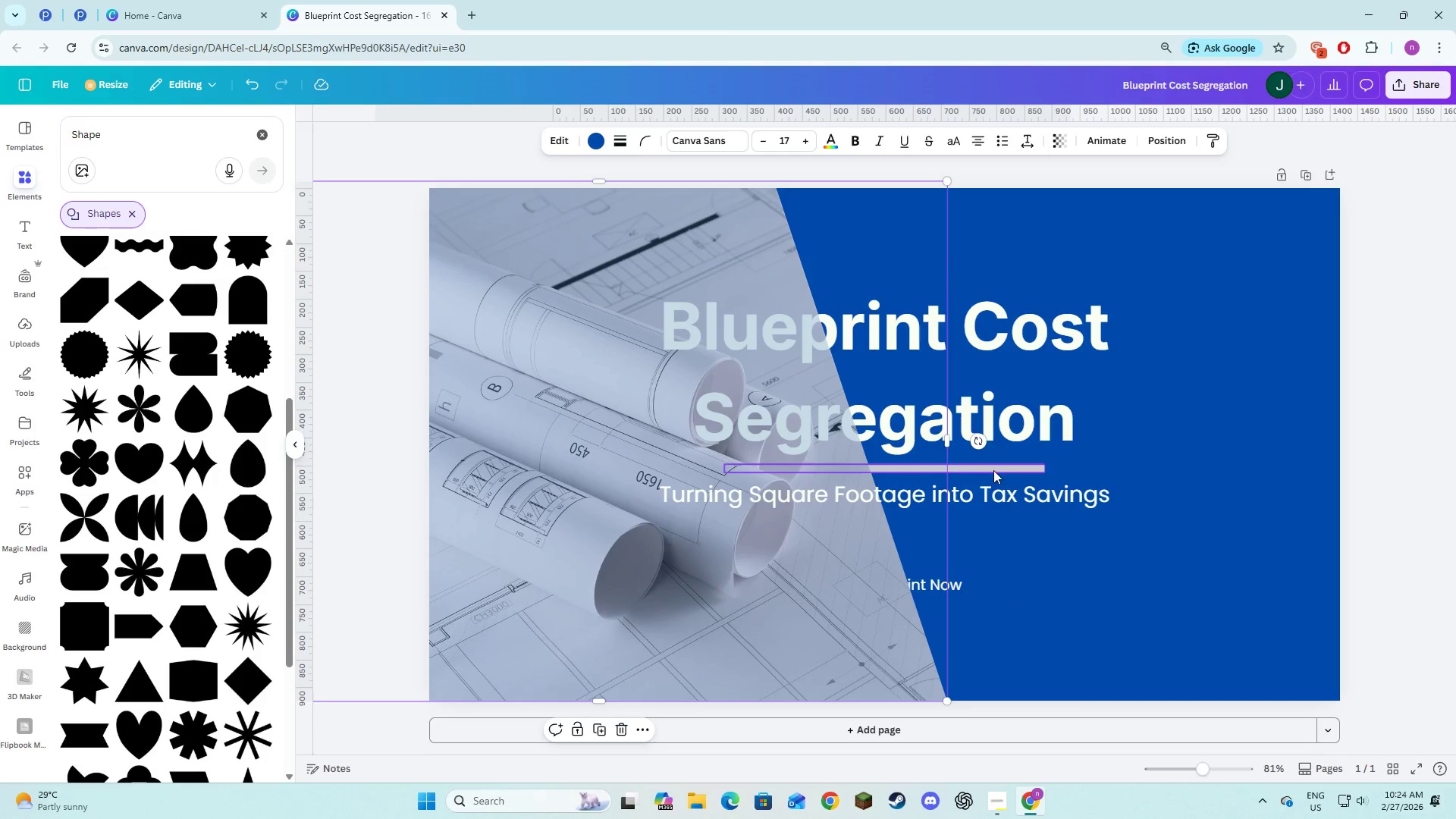 
left_click([993, 470])
 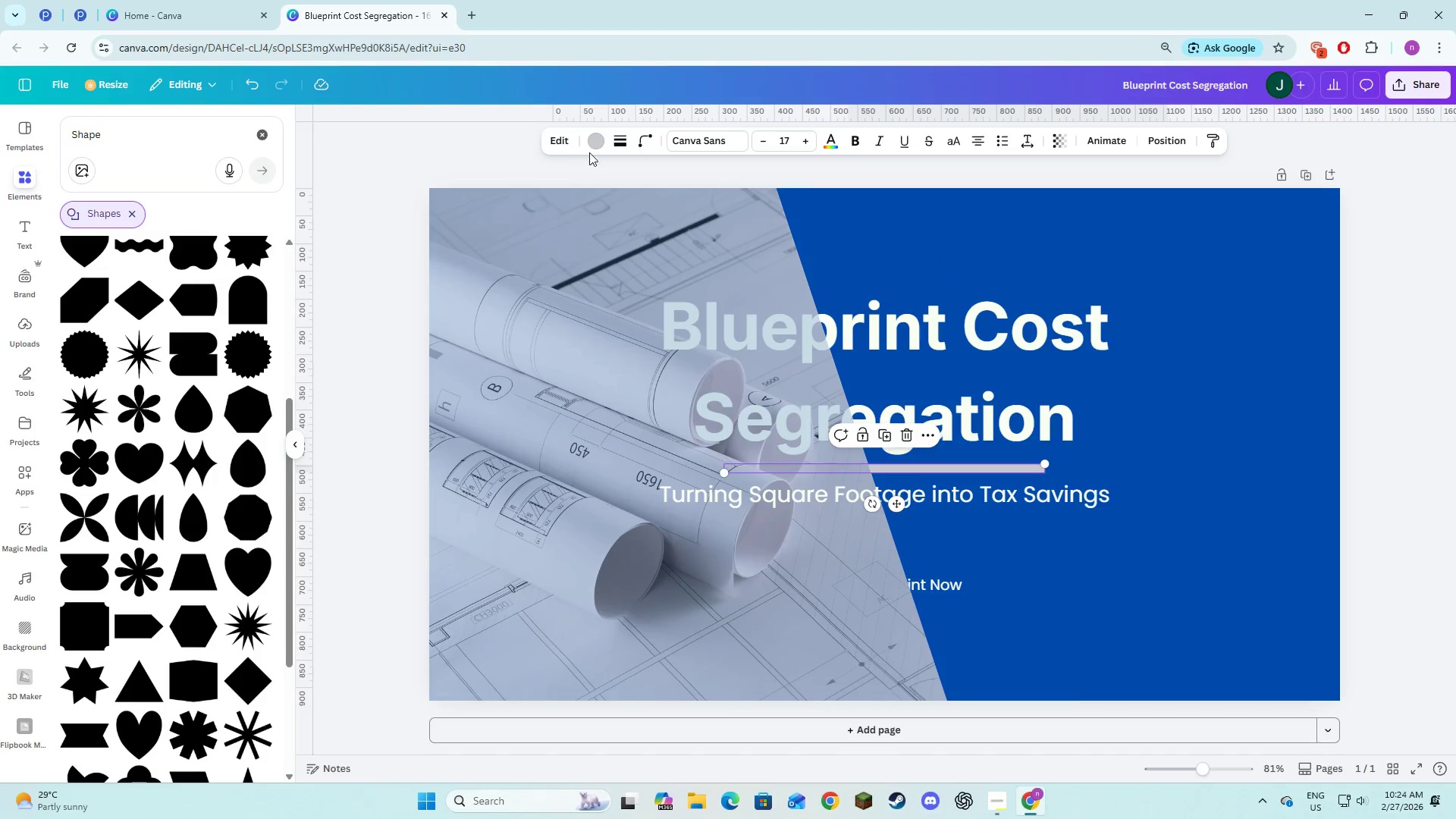 
left_click([597, 137])
 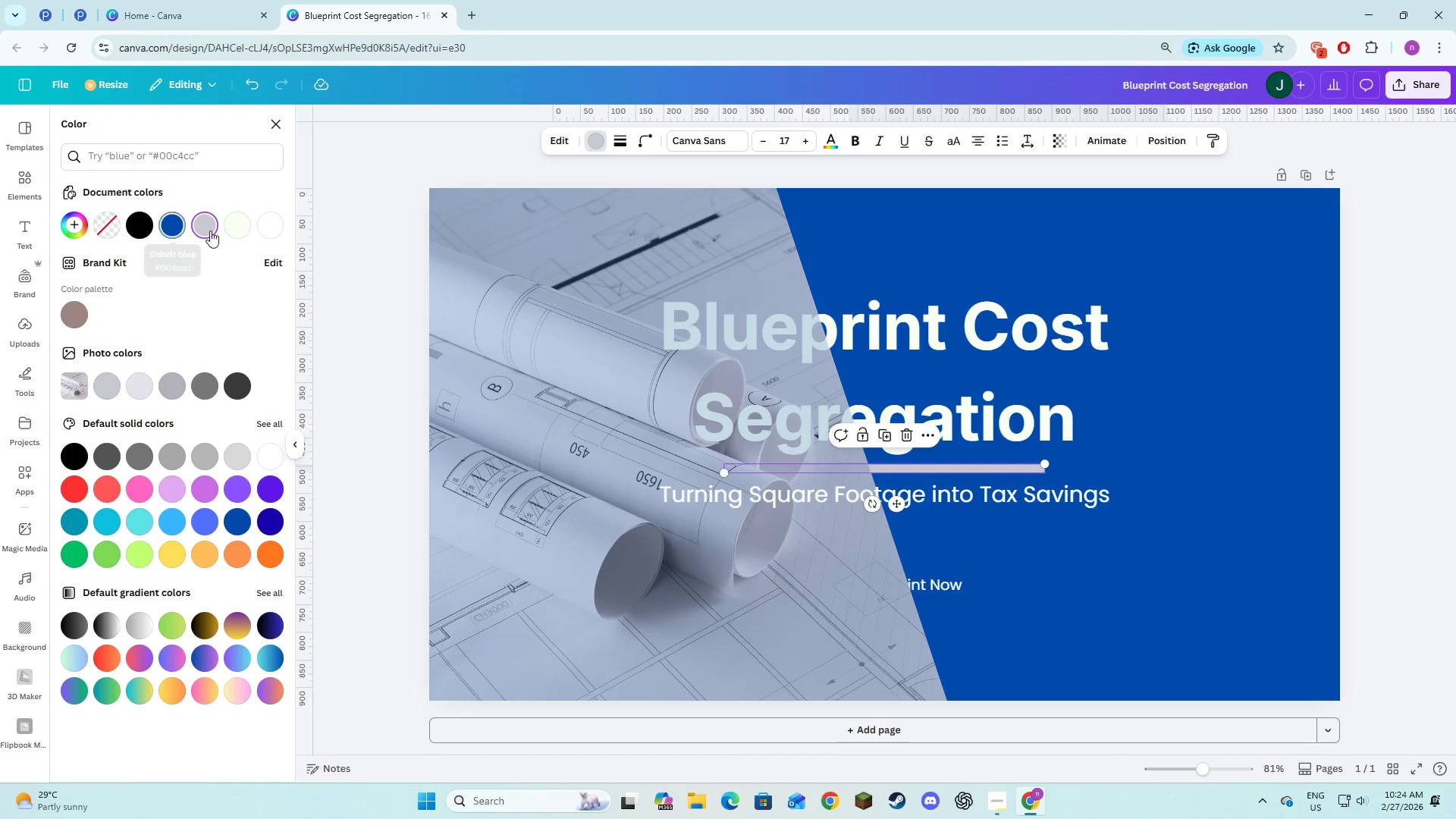 
left_click([245, 231])
 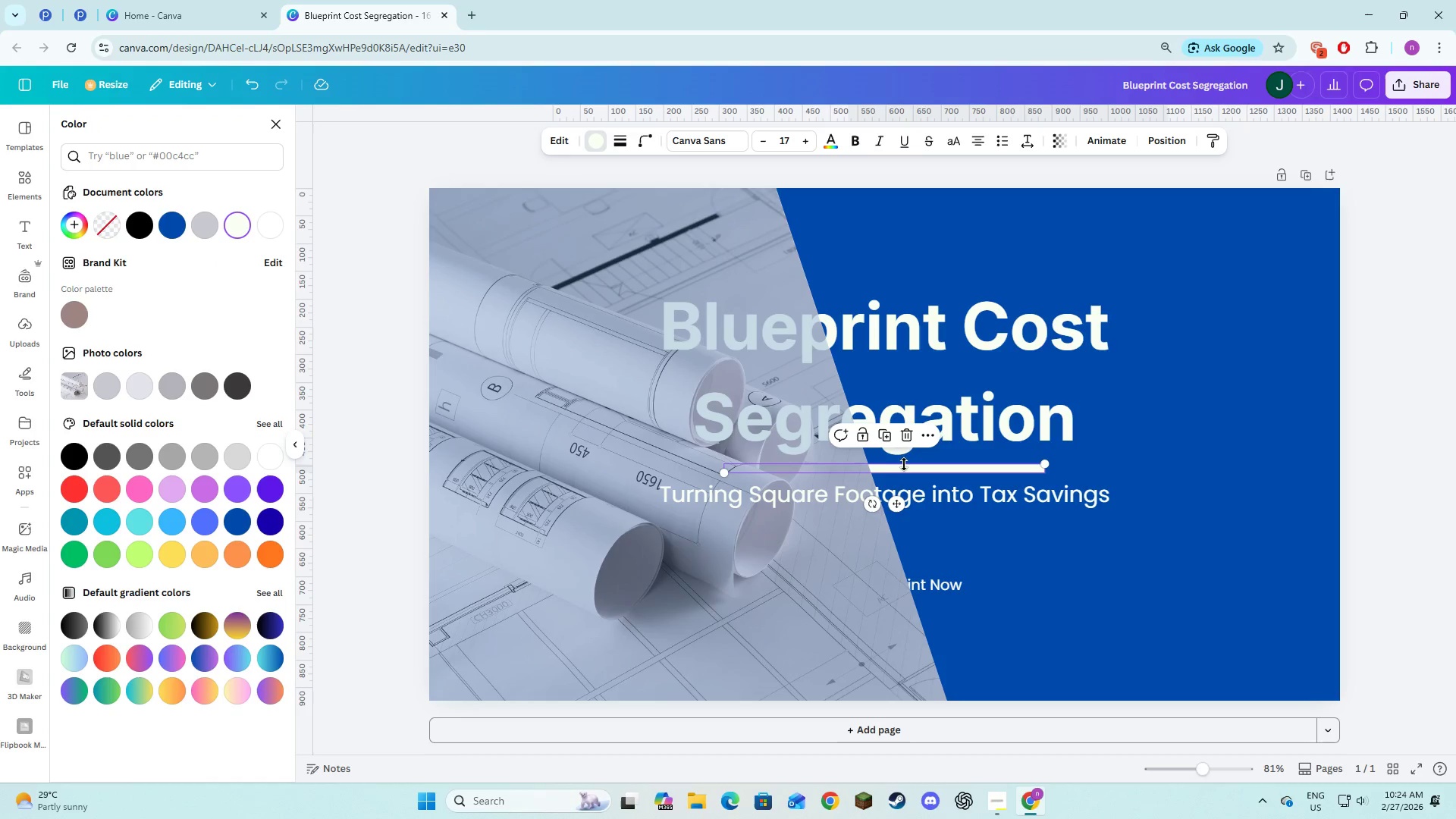 
right_click([905, 468])
 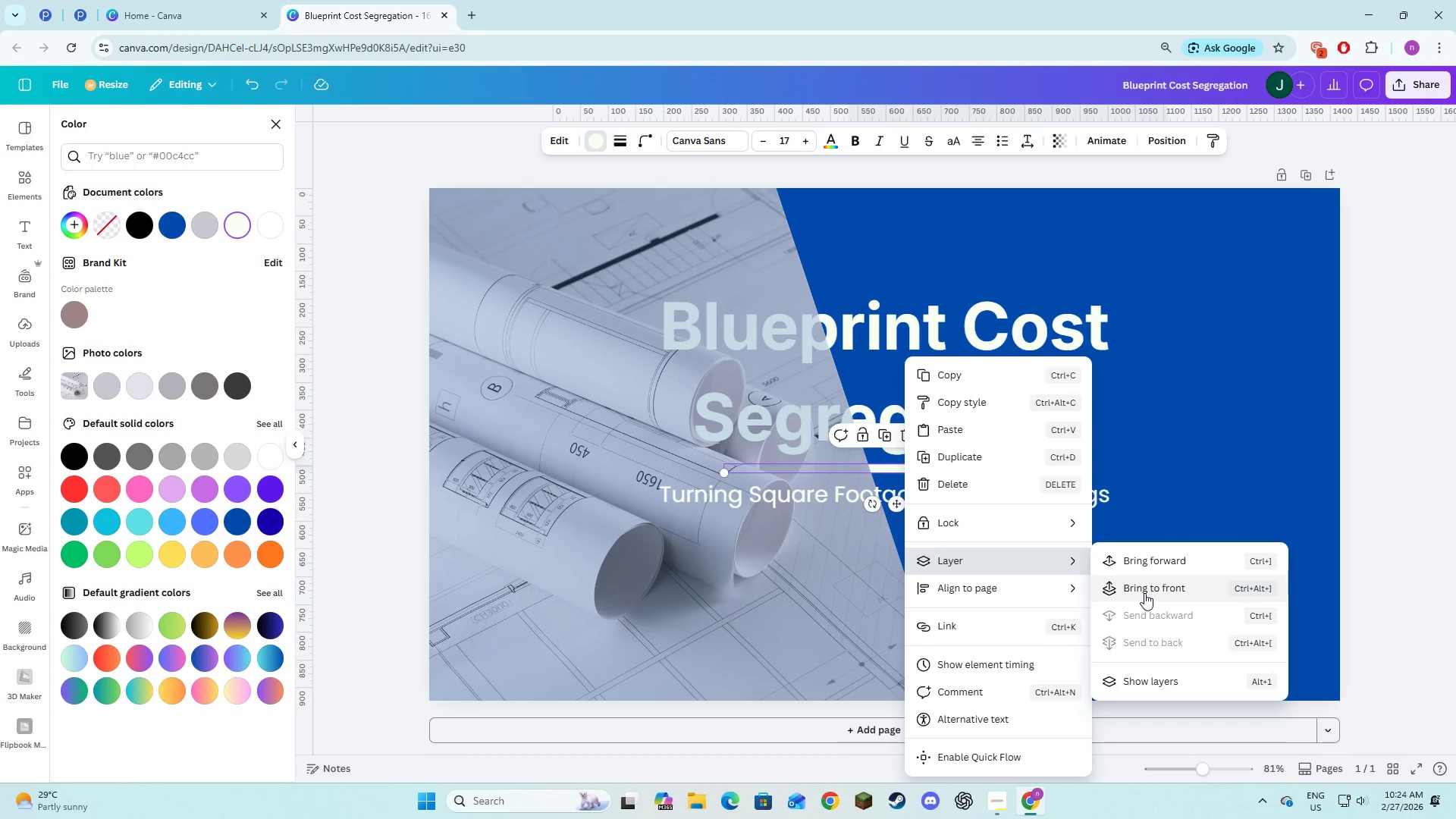 
left_click([1159, 563])
 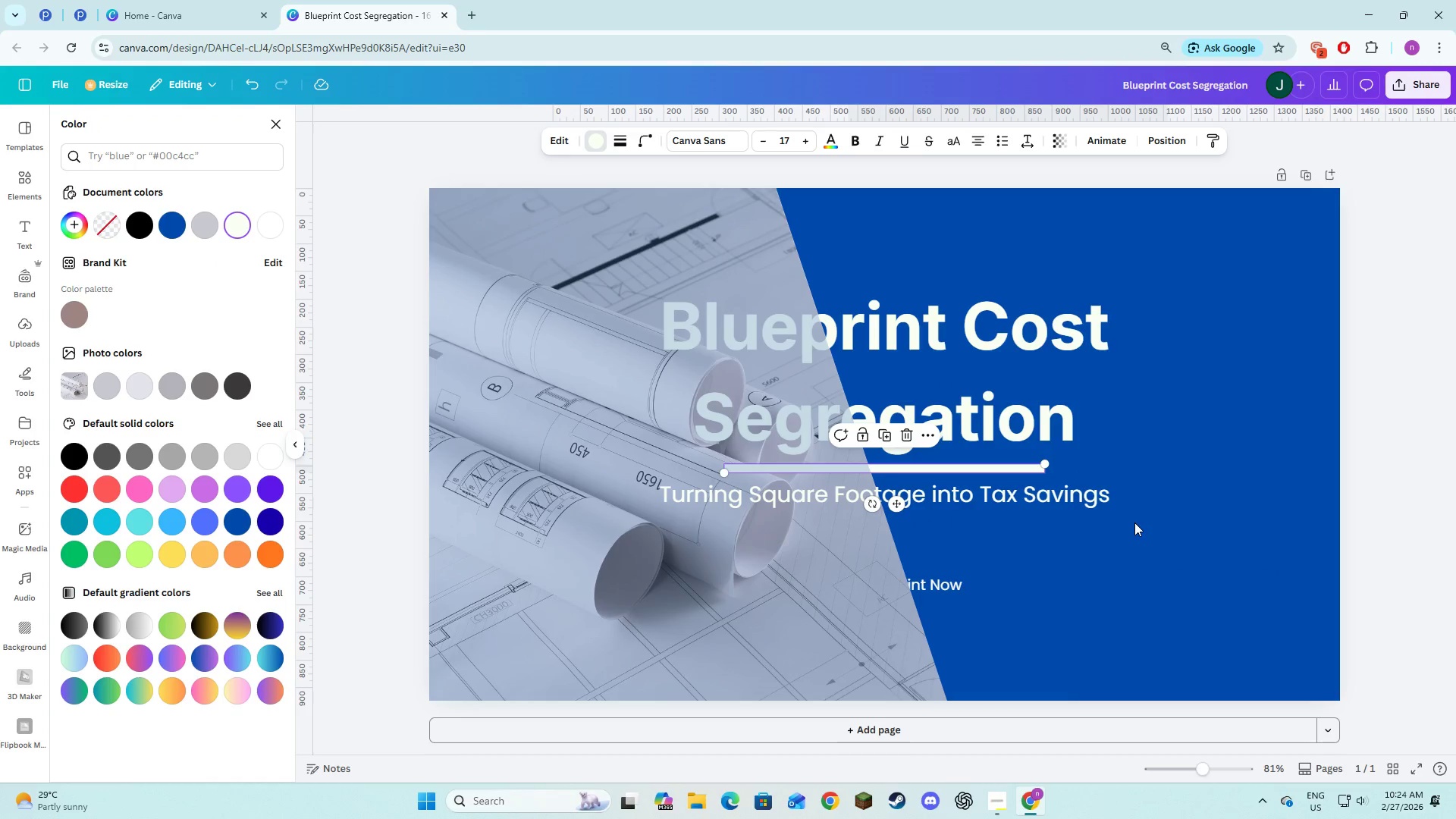 
left_click([1134, 522])
 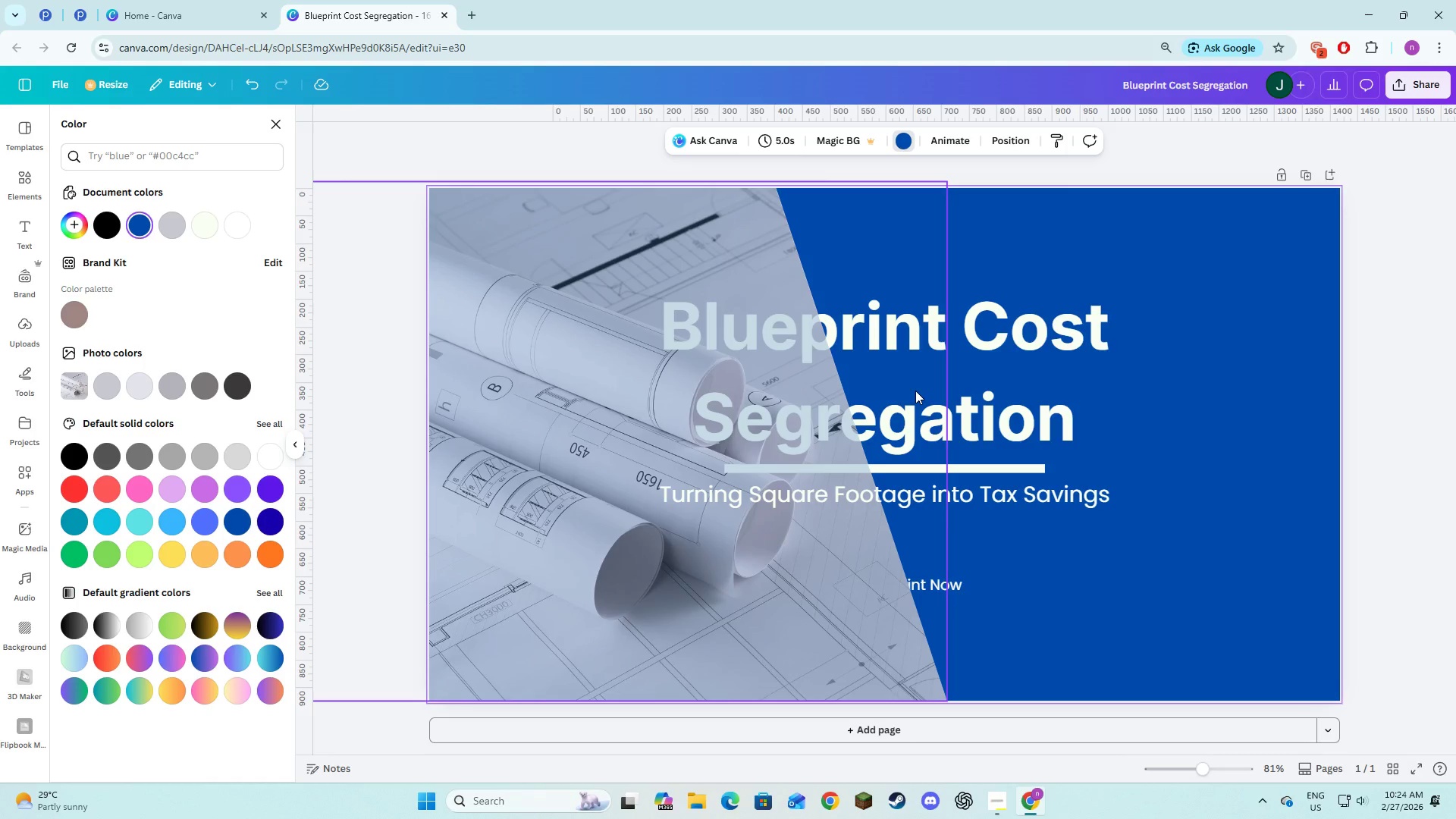 
wait(9.17)
 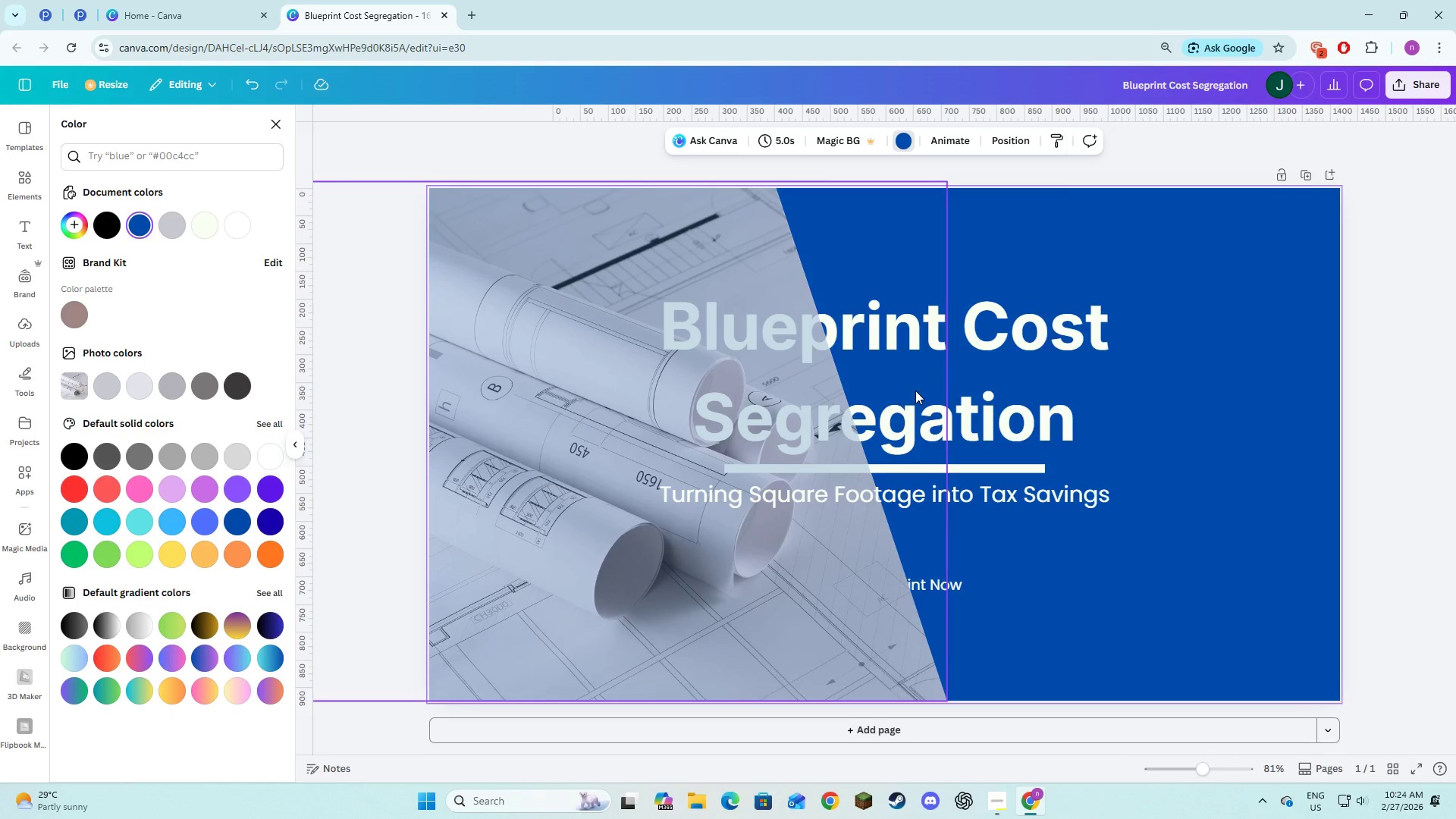 
left_click([956, 588])
 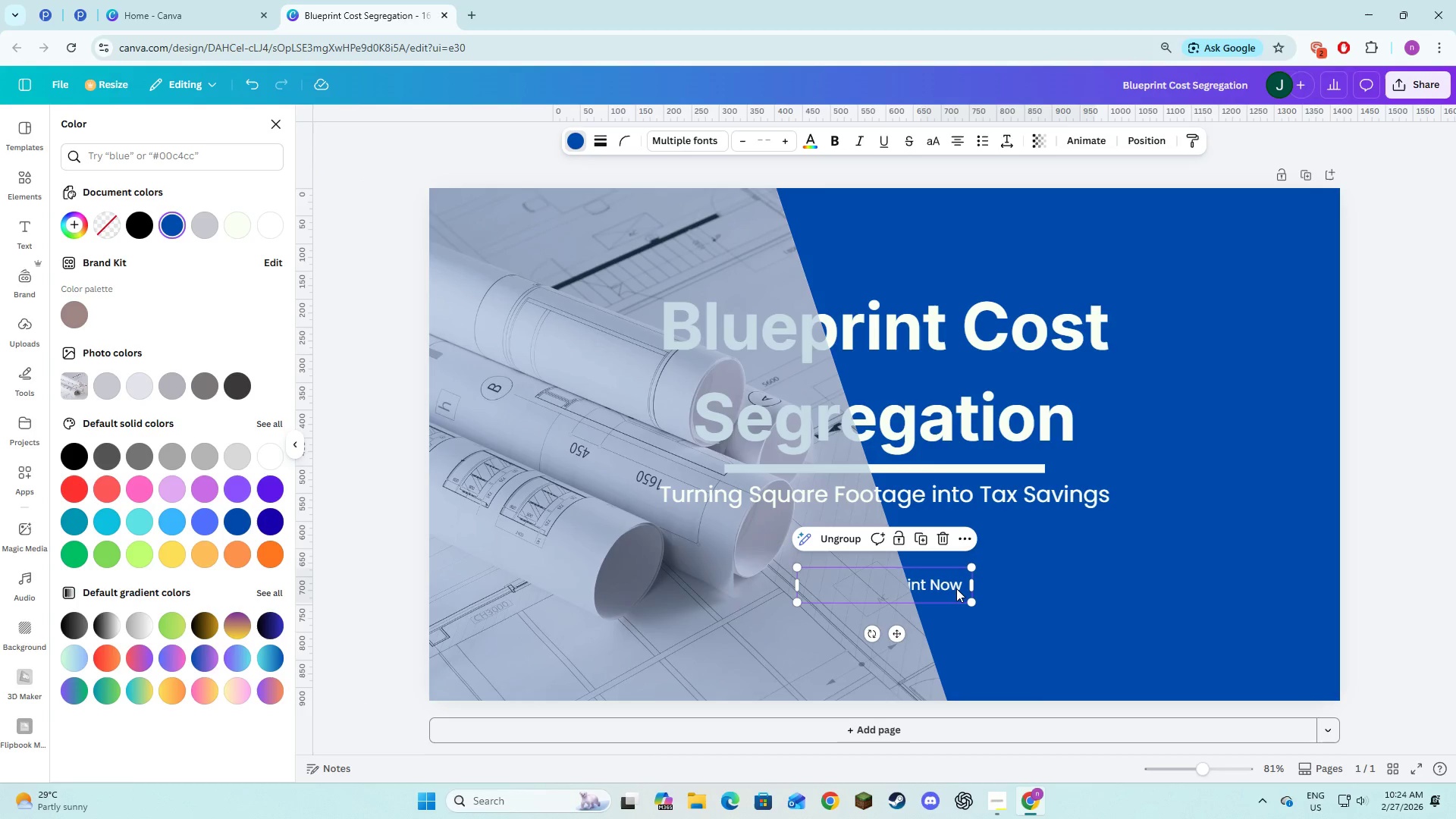 
right_click([956, 588])
 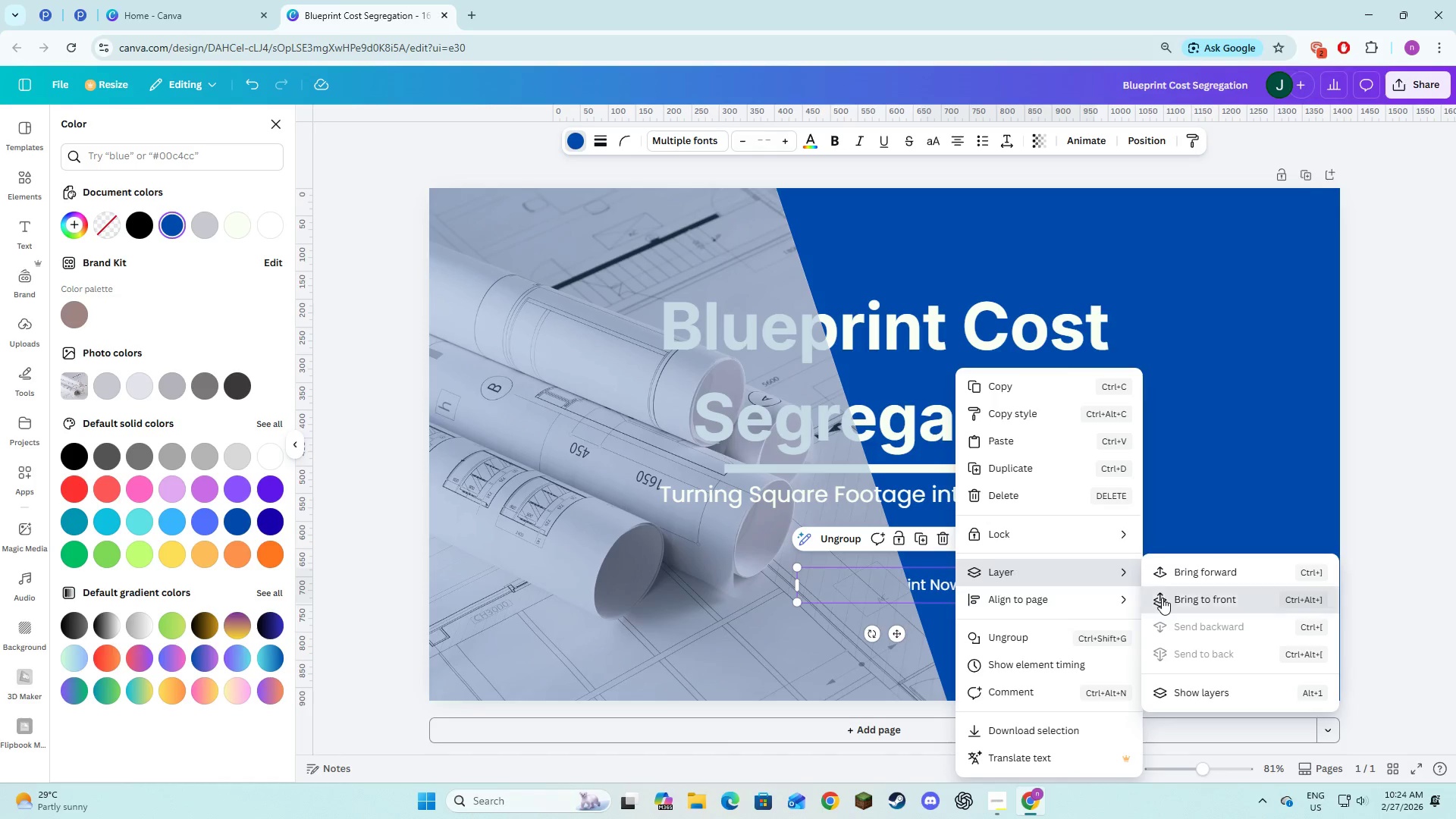 
left_click([1099, 595])
 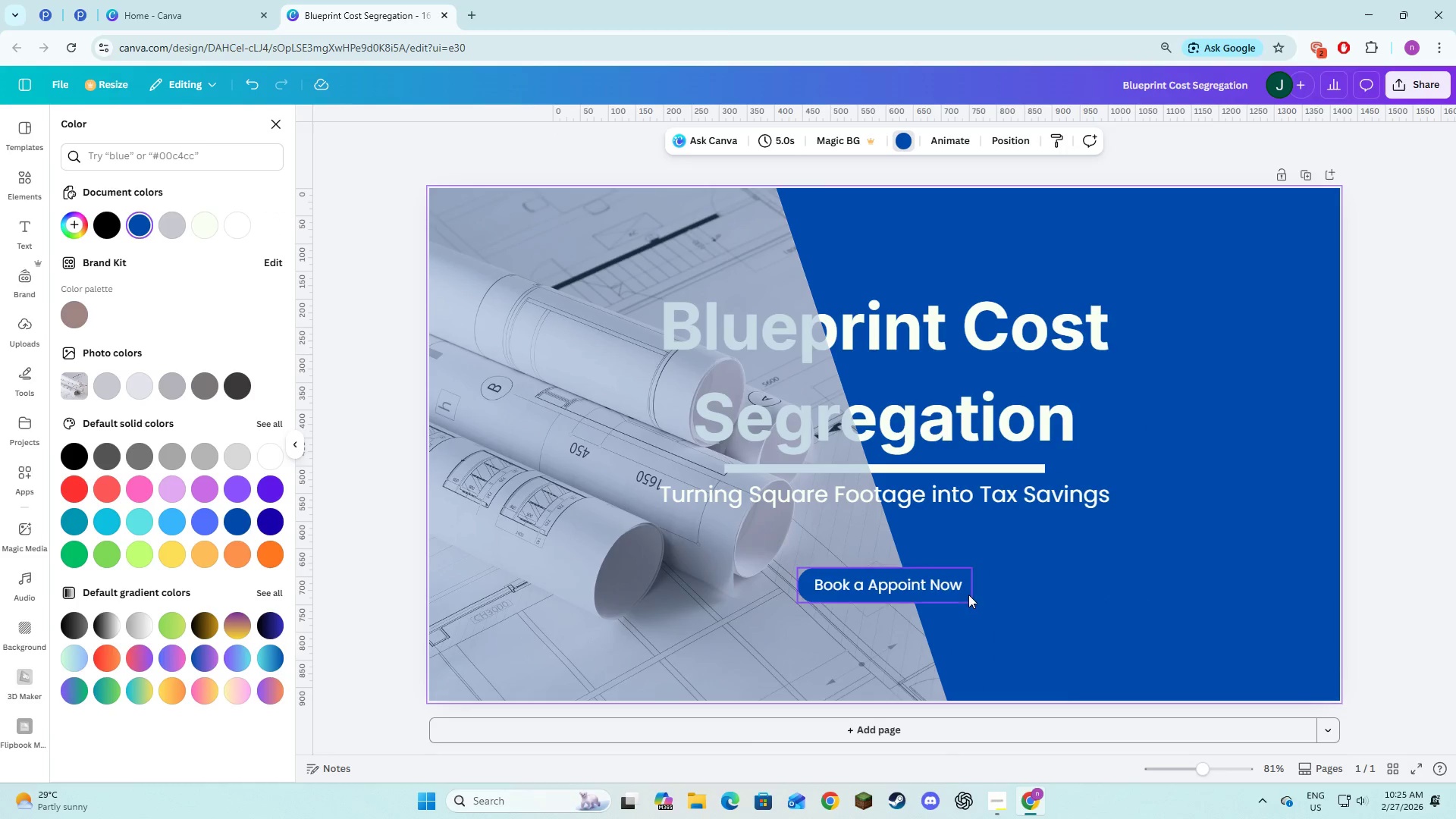 
left_click([962, 590])
 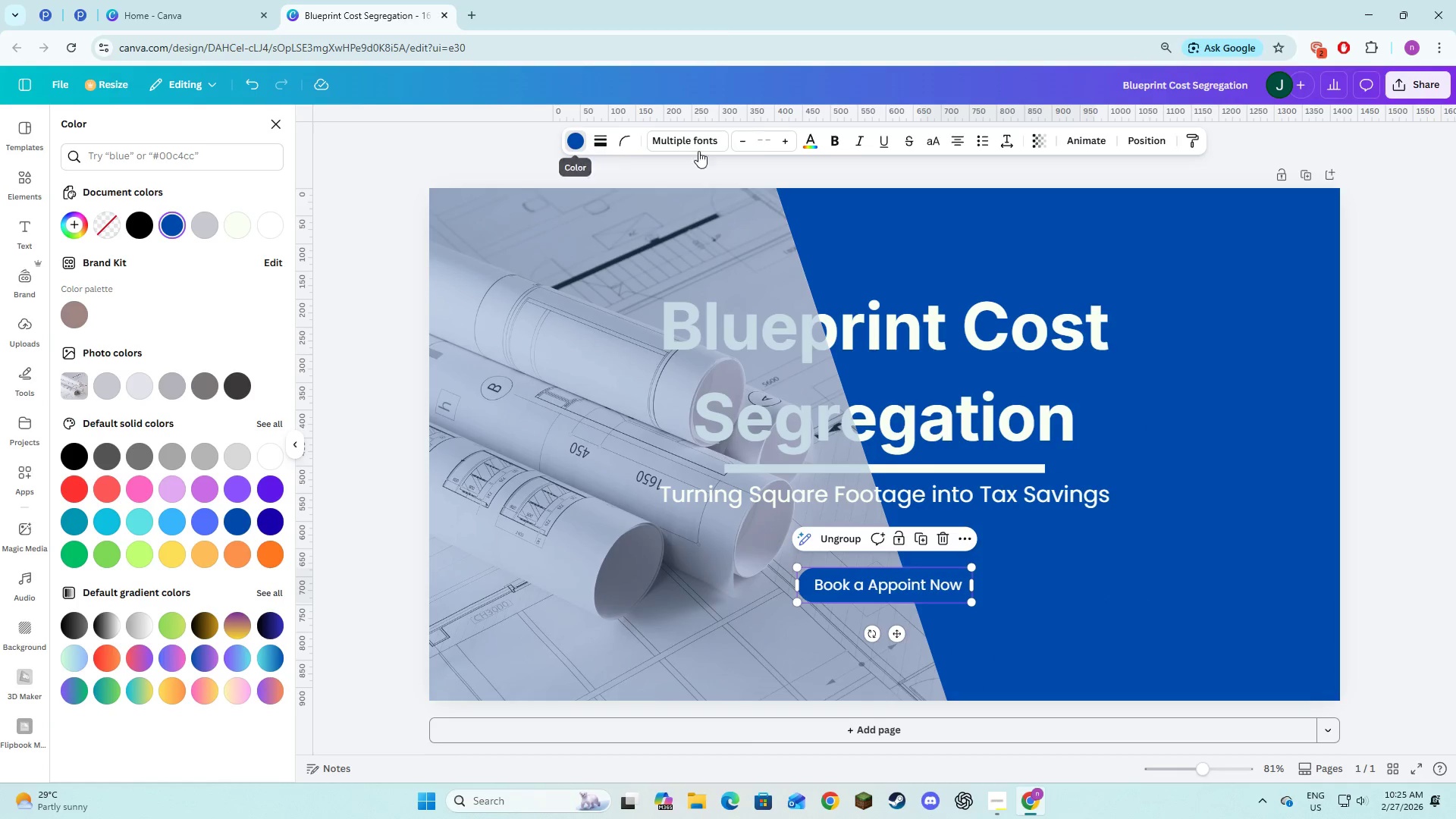 
wait(5.25)
 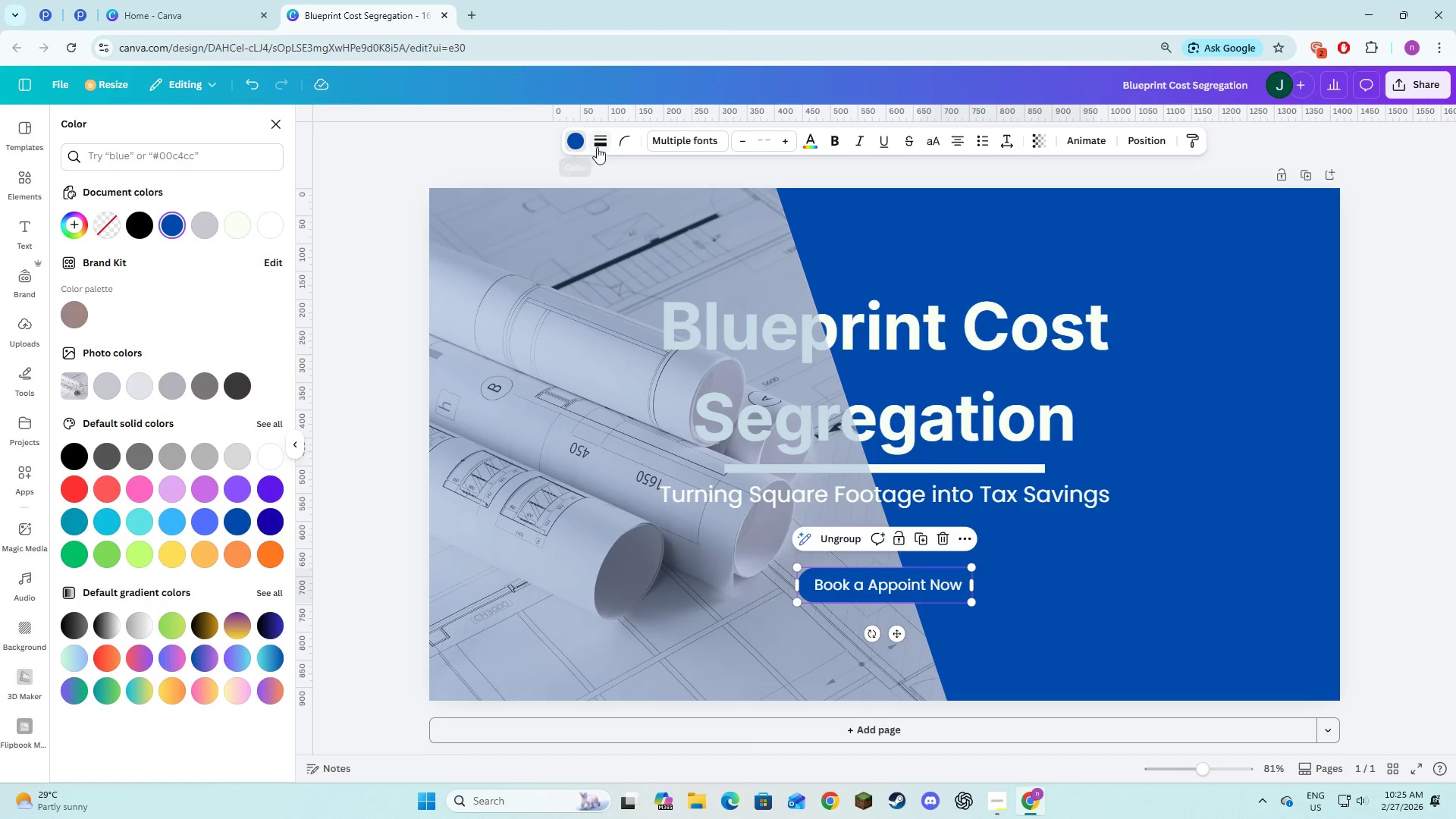 
left_click([234, 220])
 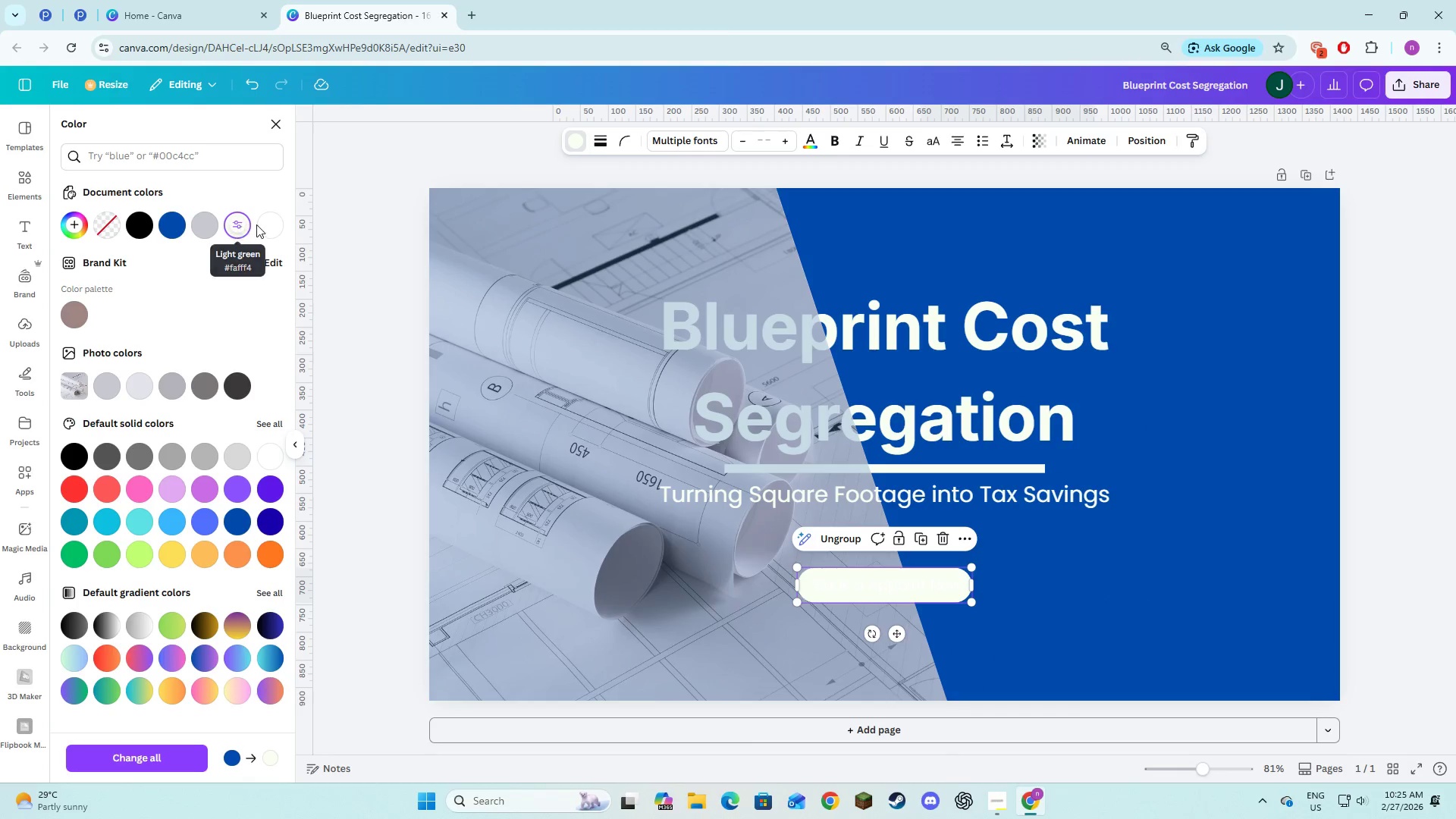 
left_click([208, 225])
 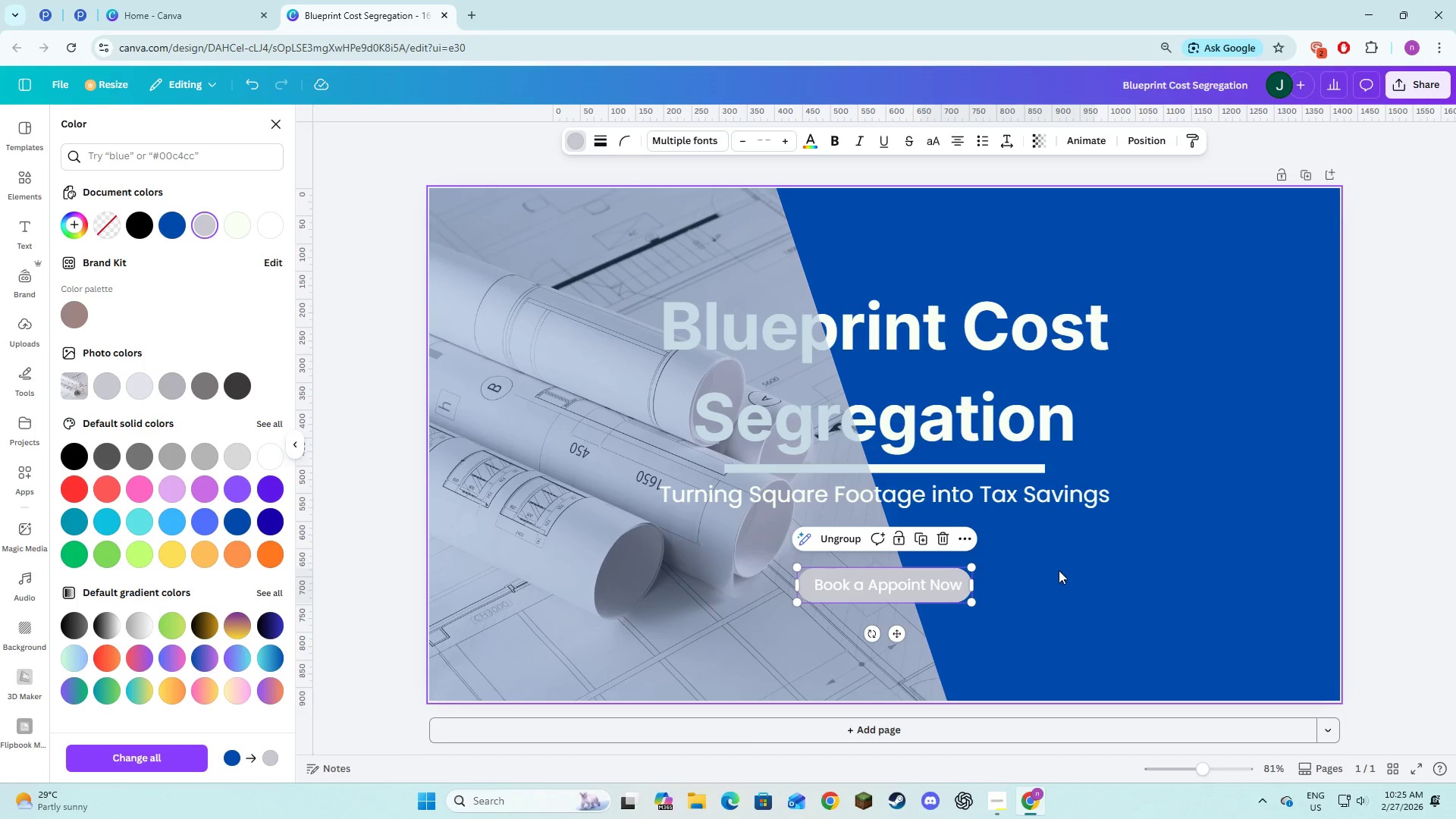 
left_click([1057, 576])
 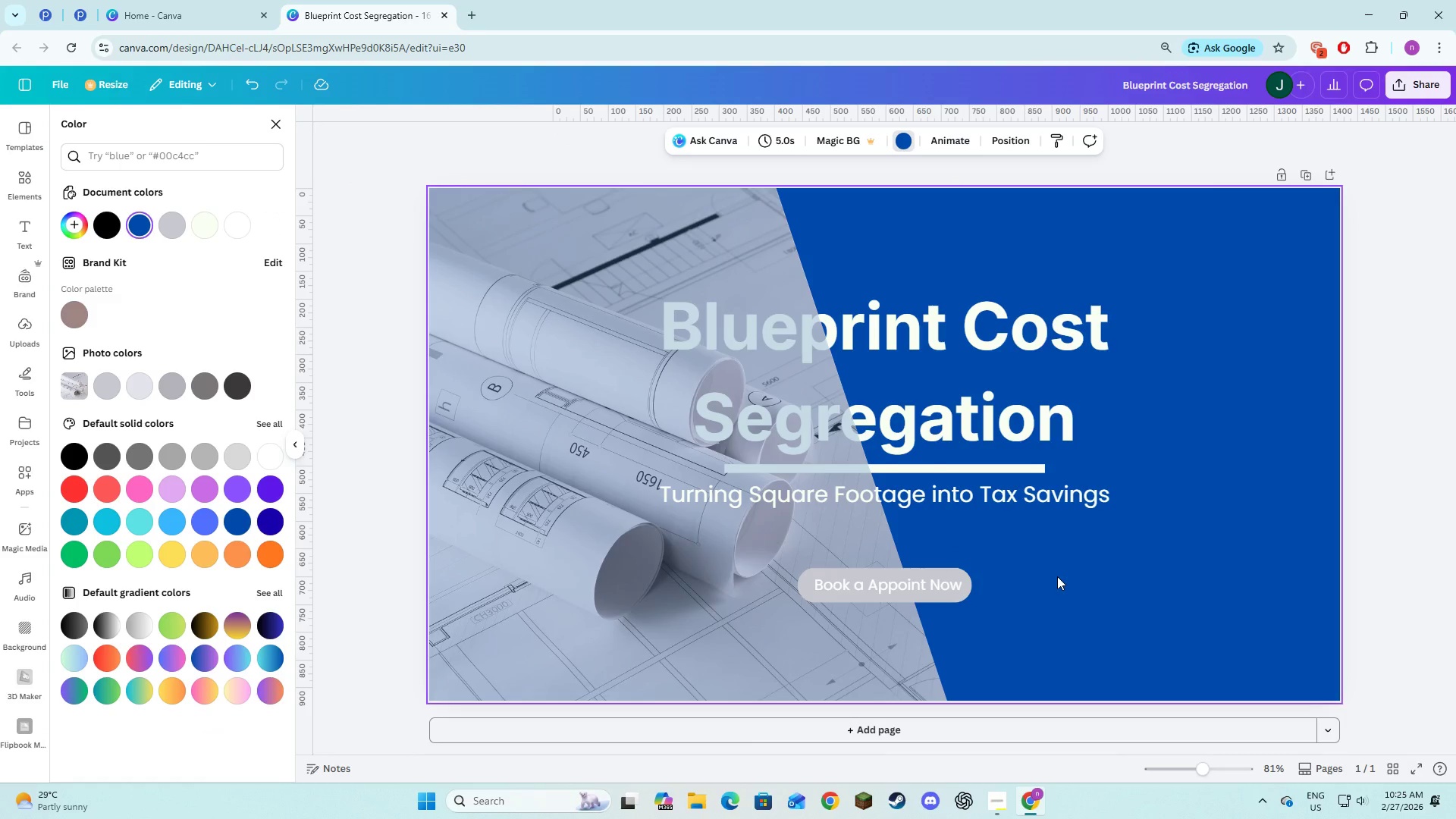 
wait(16.11)
 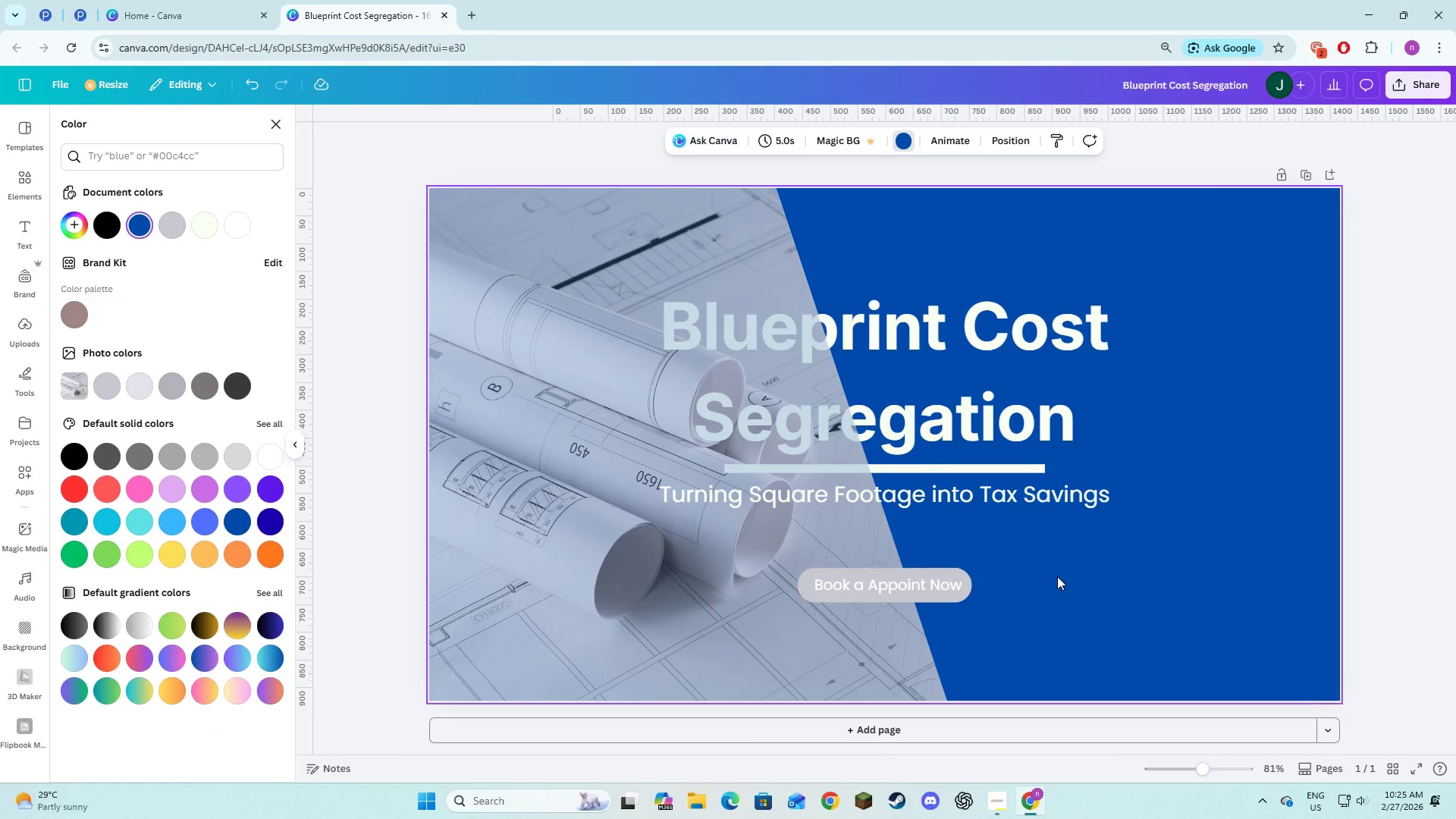 
key(Alt+AltLeft)
 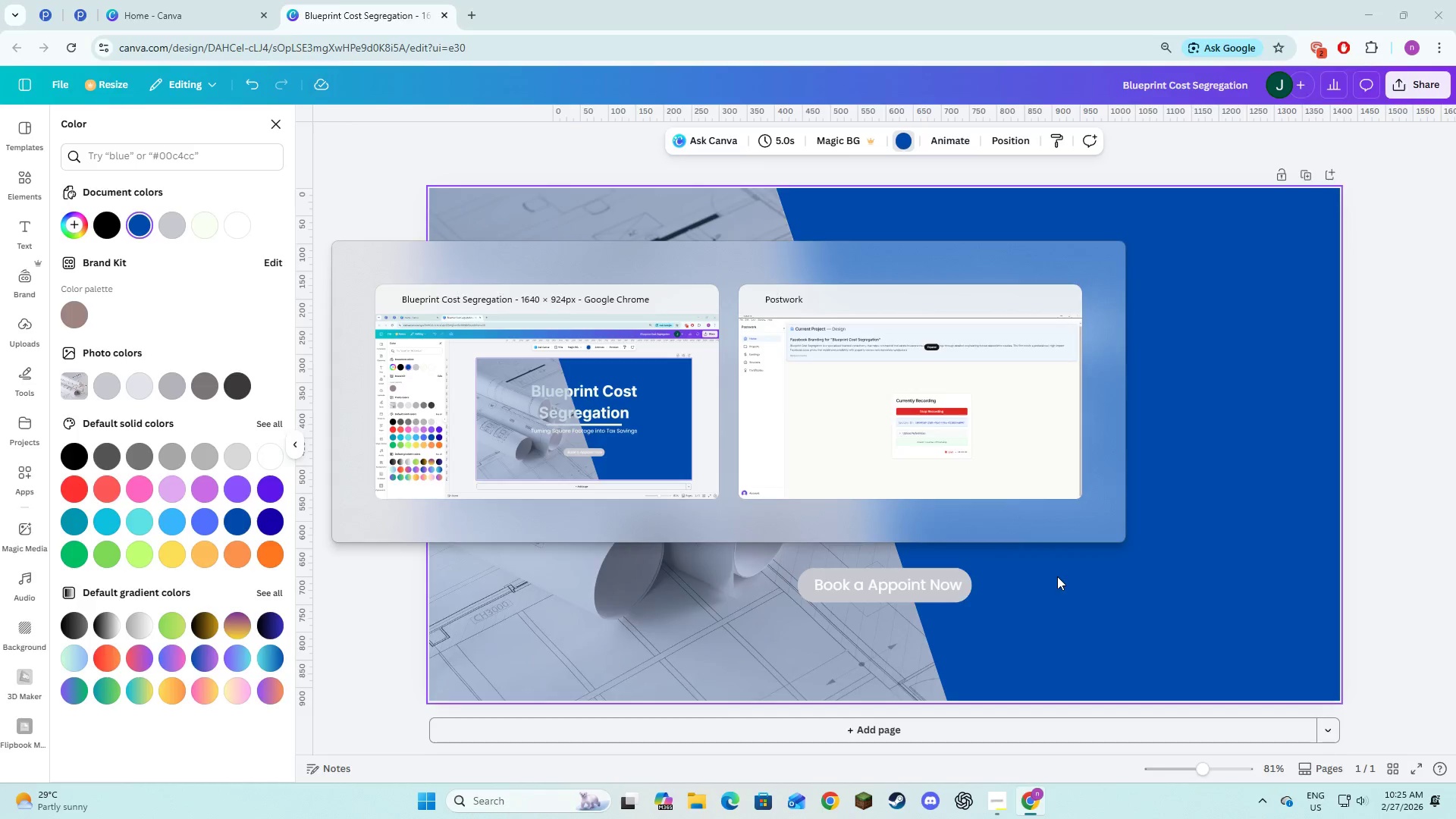 
key(Alt+Tab)